 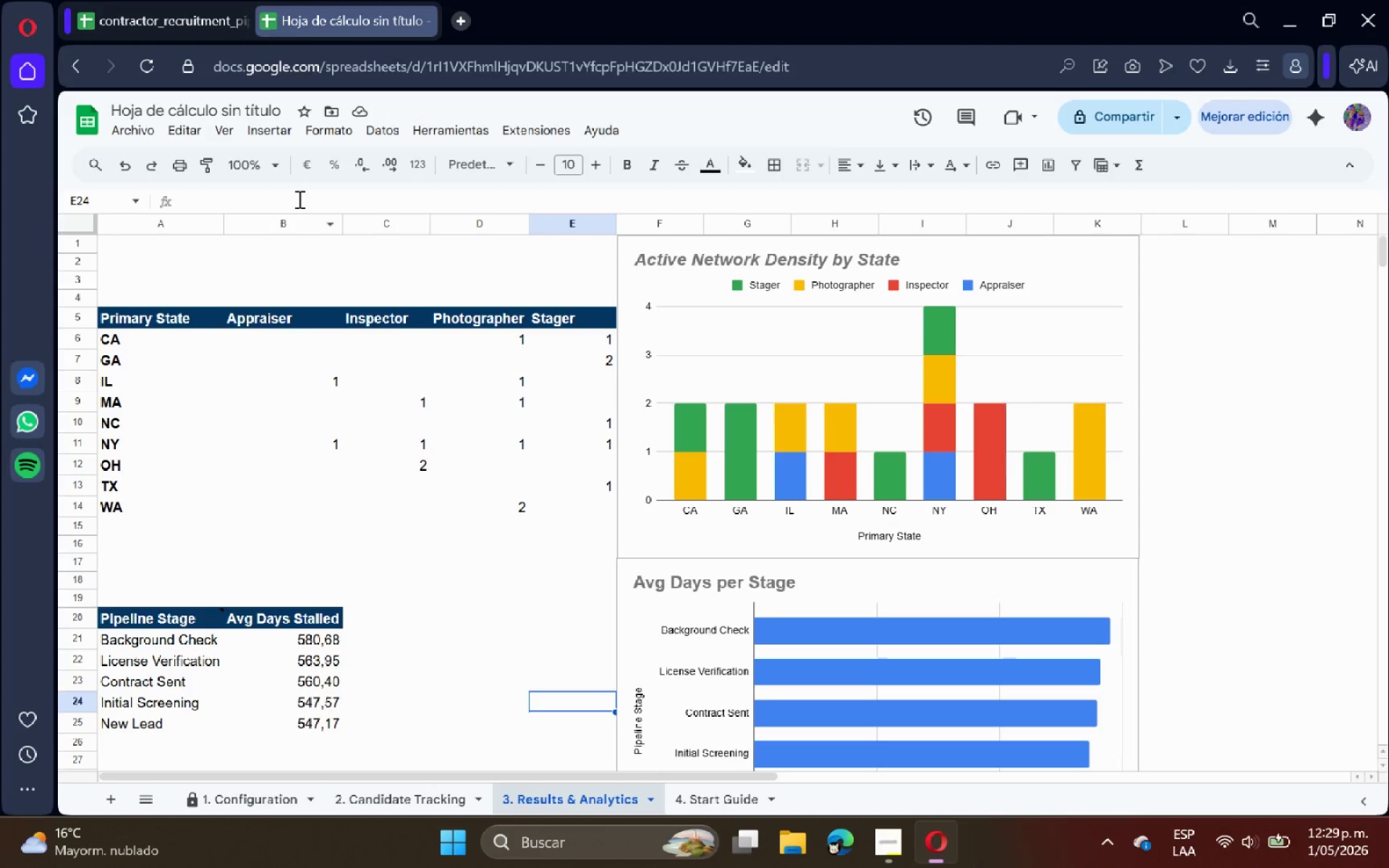 
double_click([216, 109])
 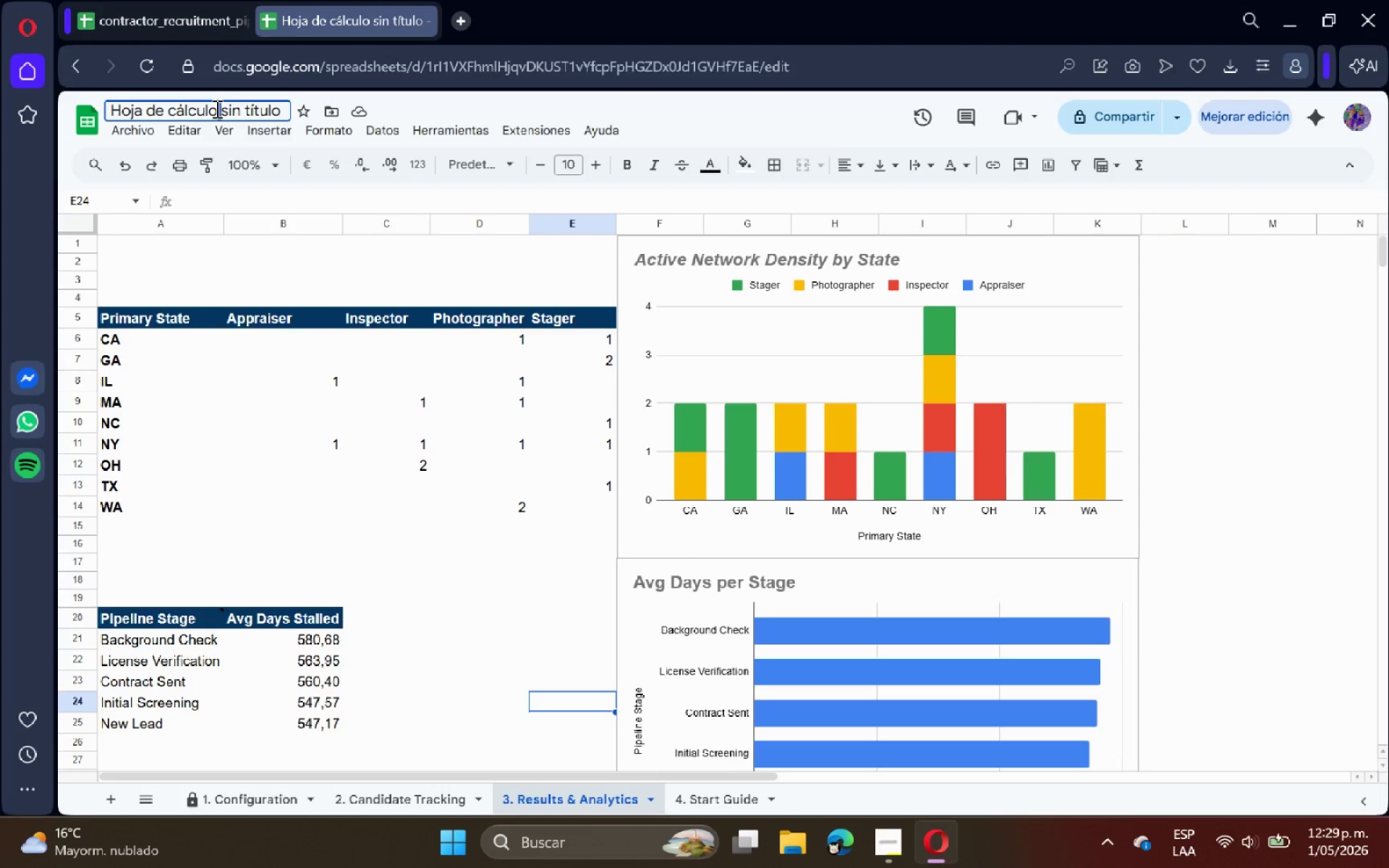 
triple_click([216, 109])
 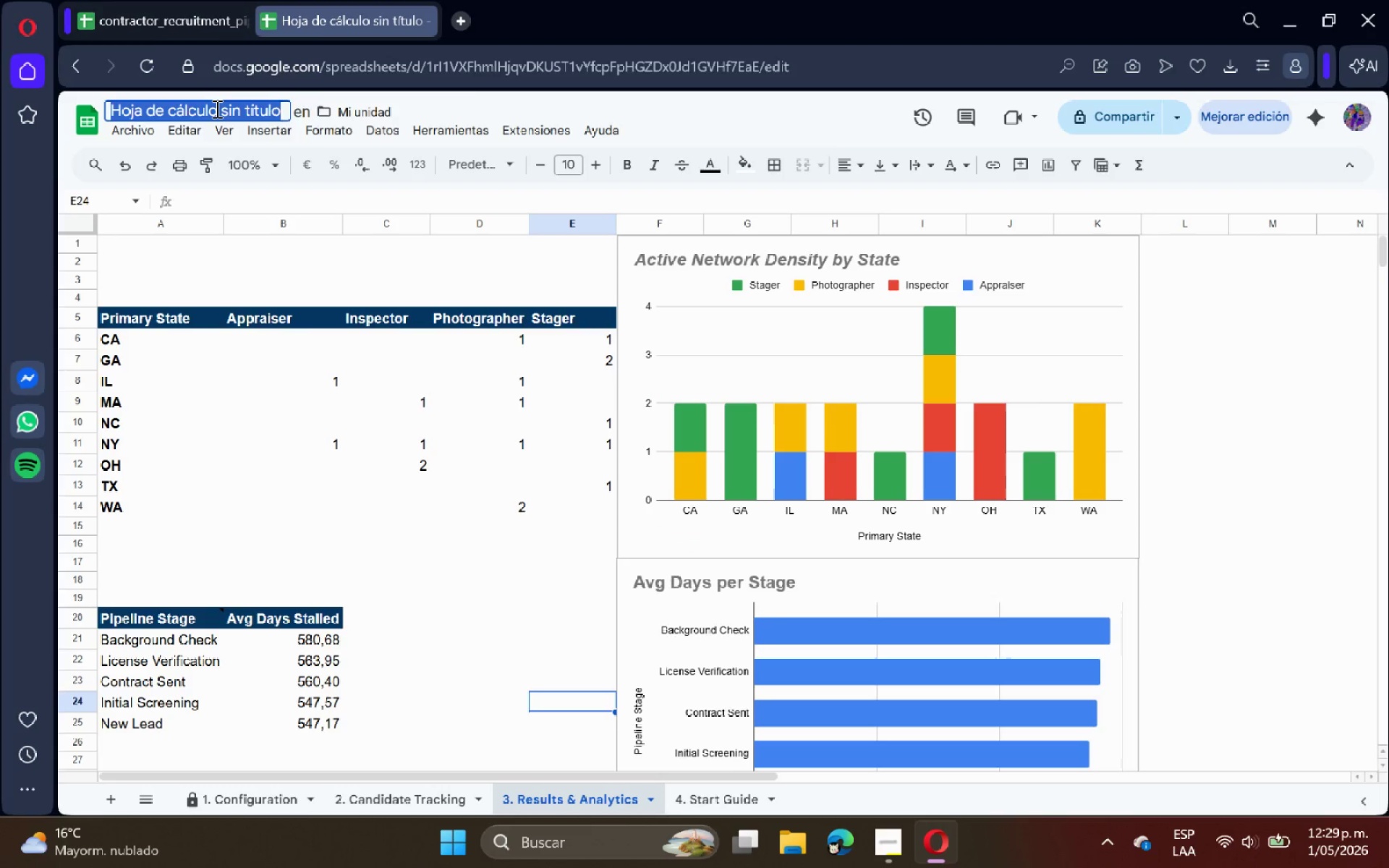 
key(Control+V)
 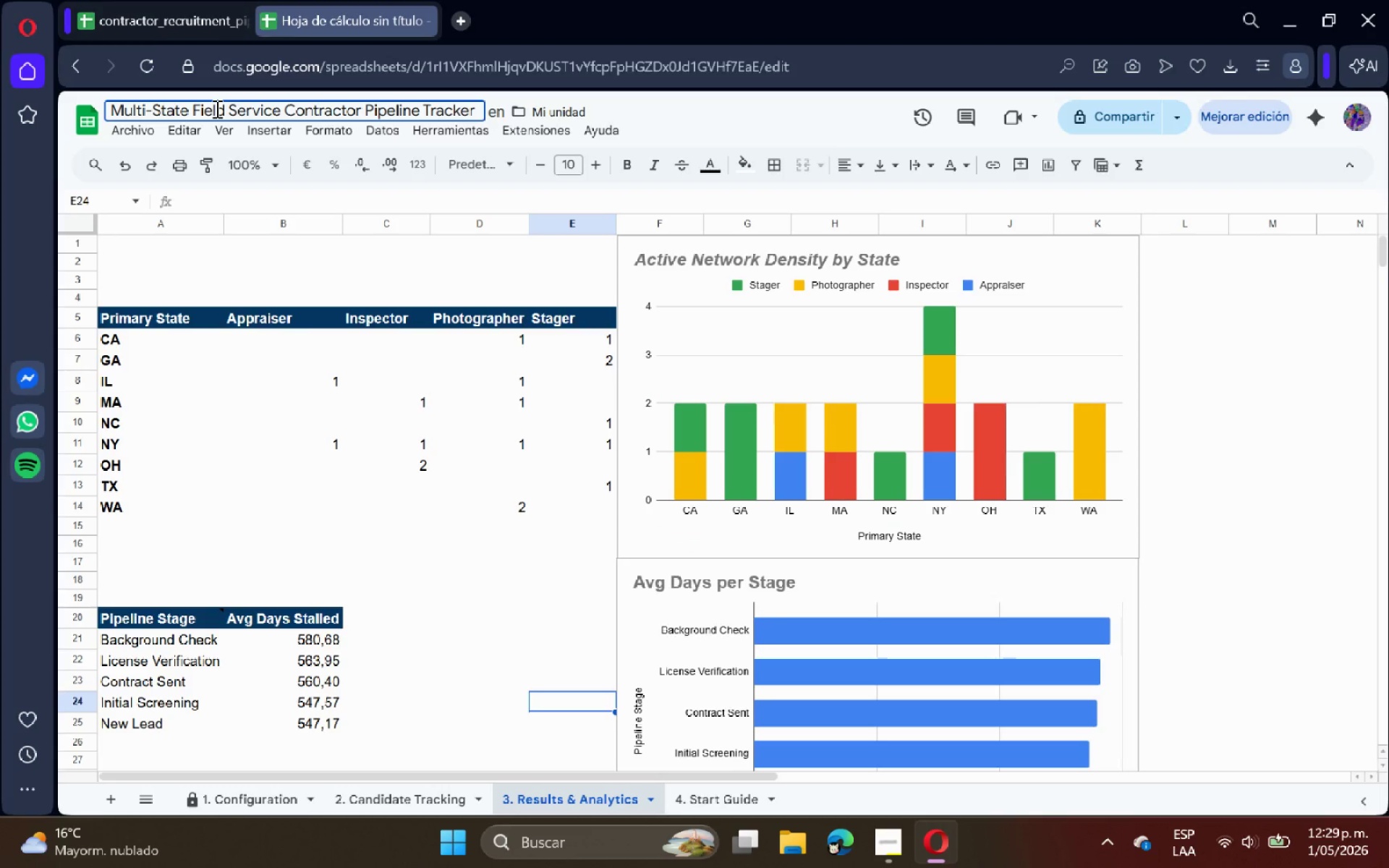 
key(Enter)
 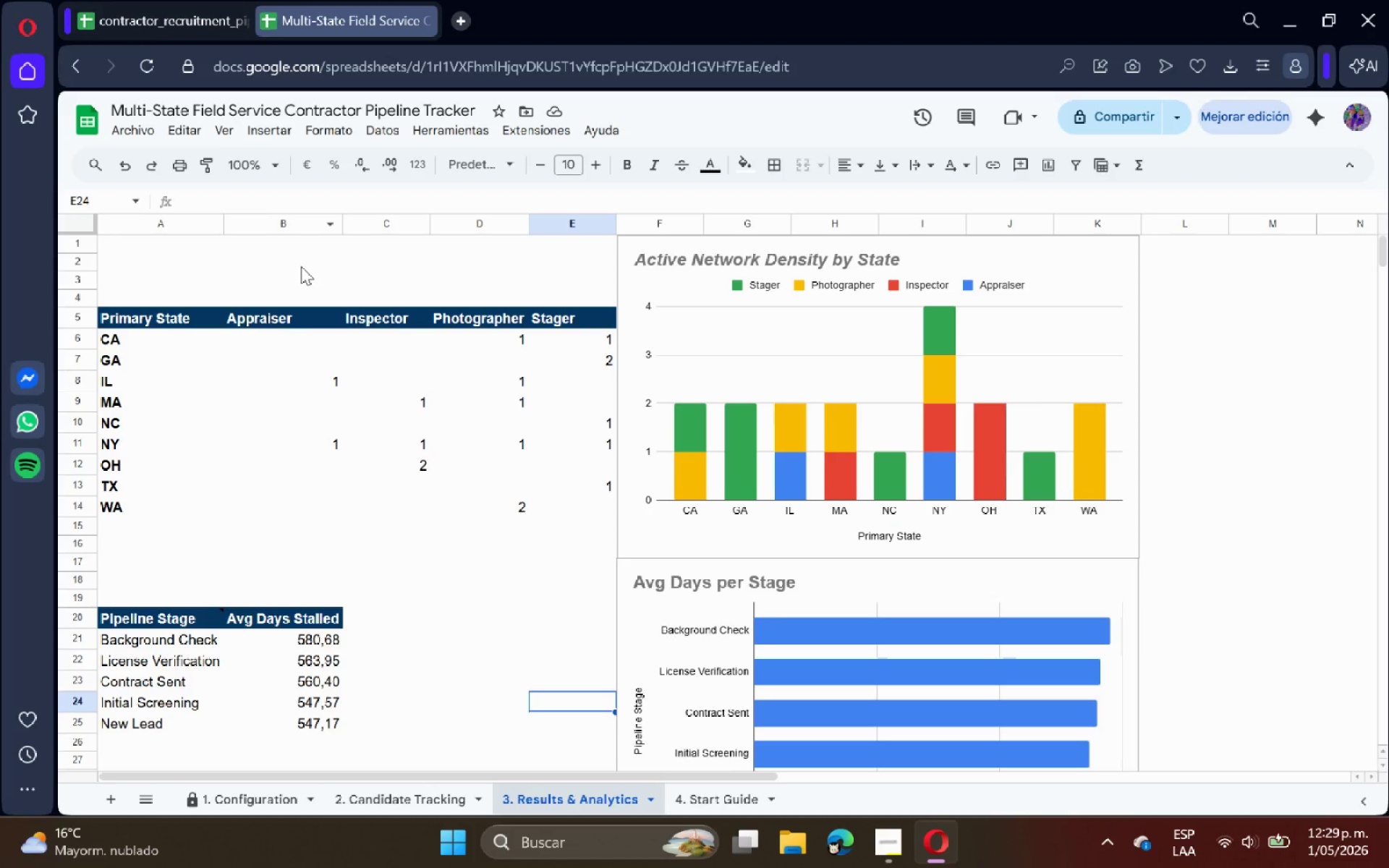 
left_click([303, 271])
 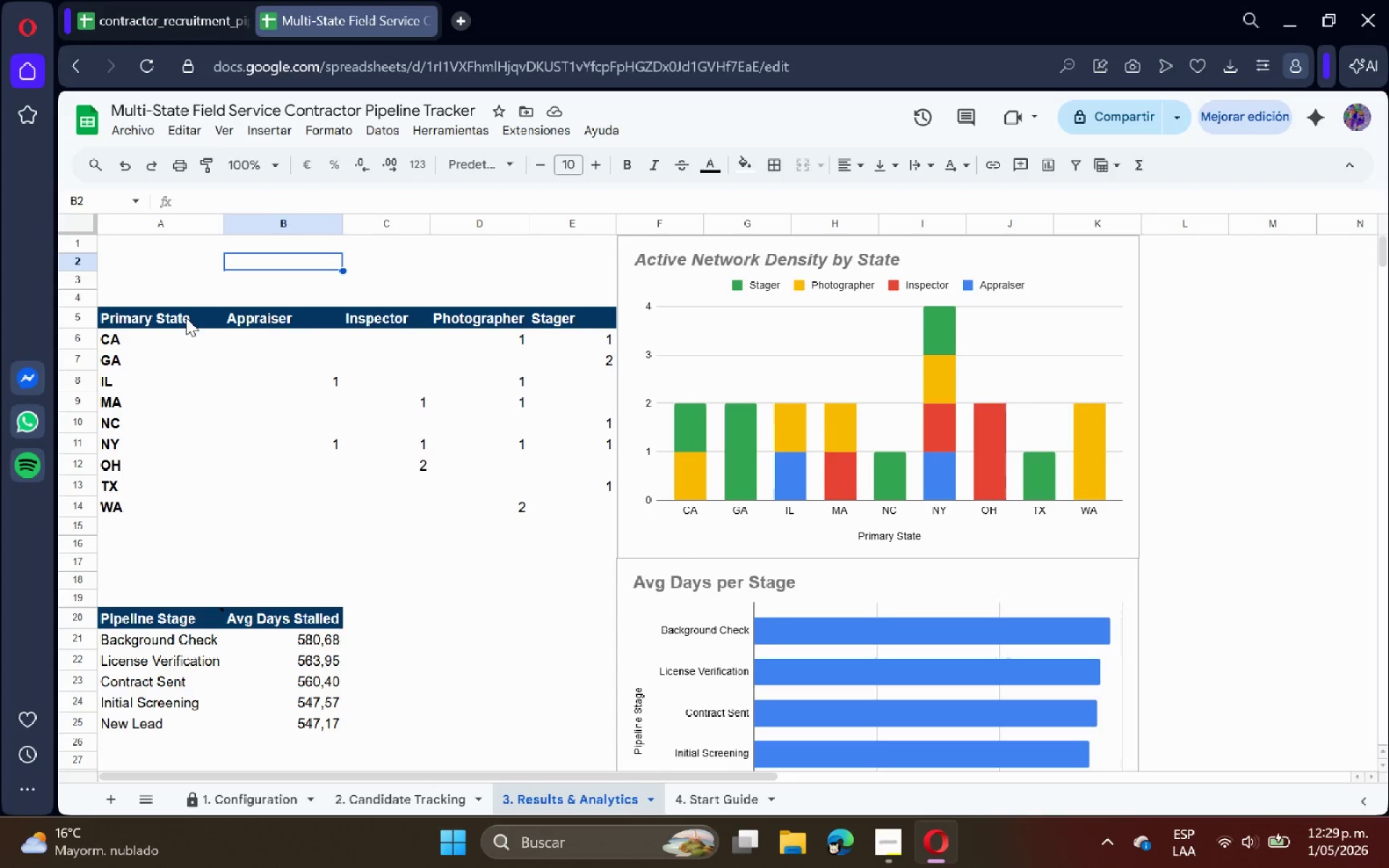 
left_click([163, 322])
 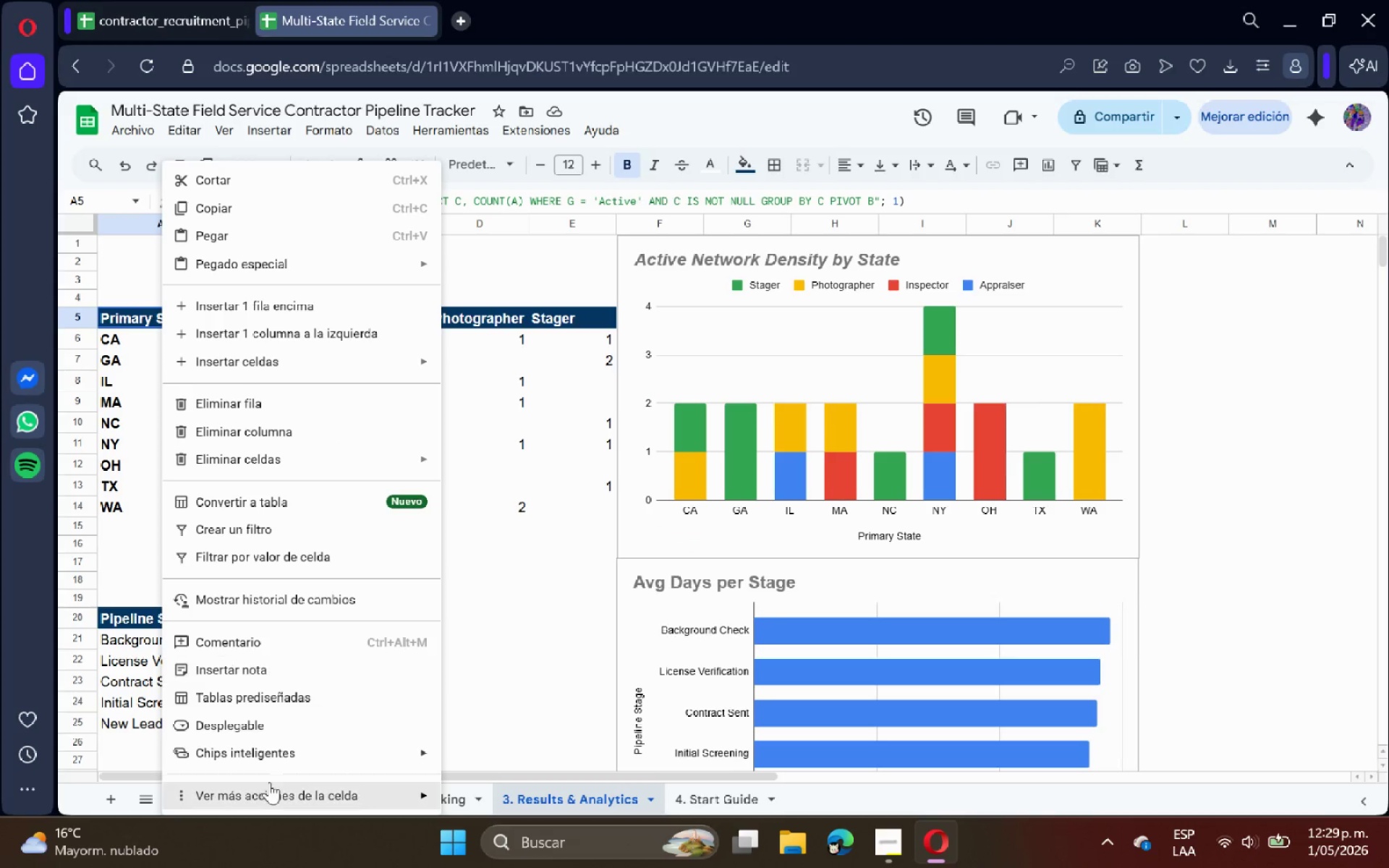 
left_click([274, 796])
 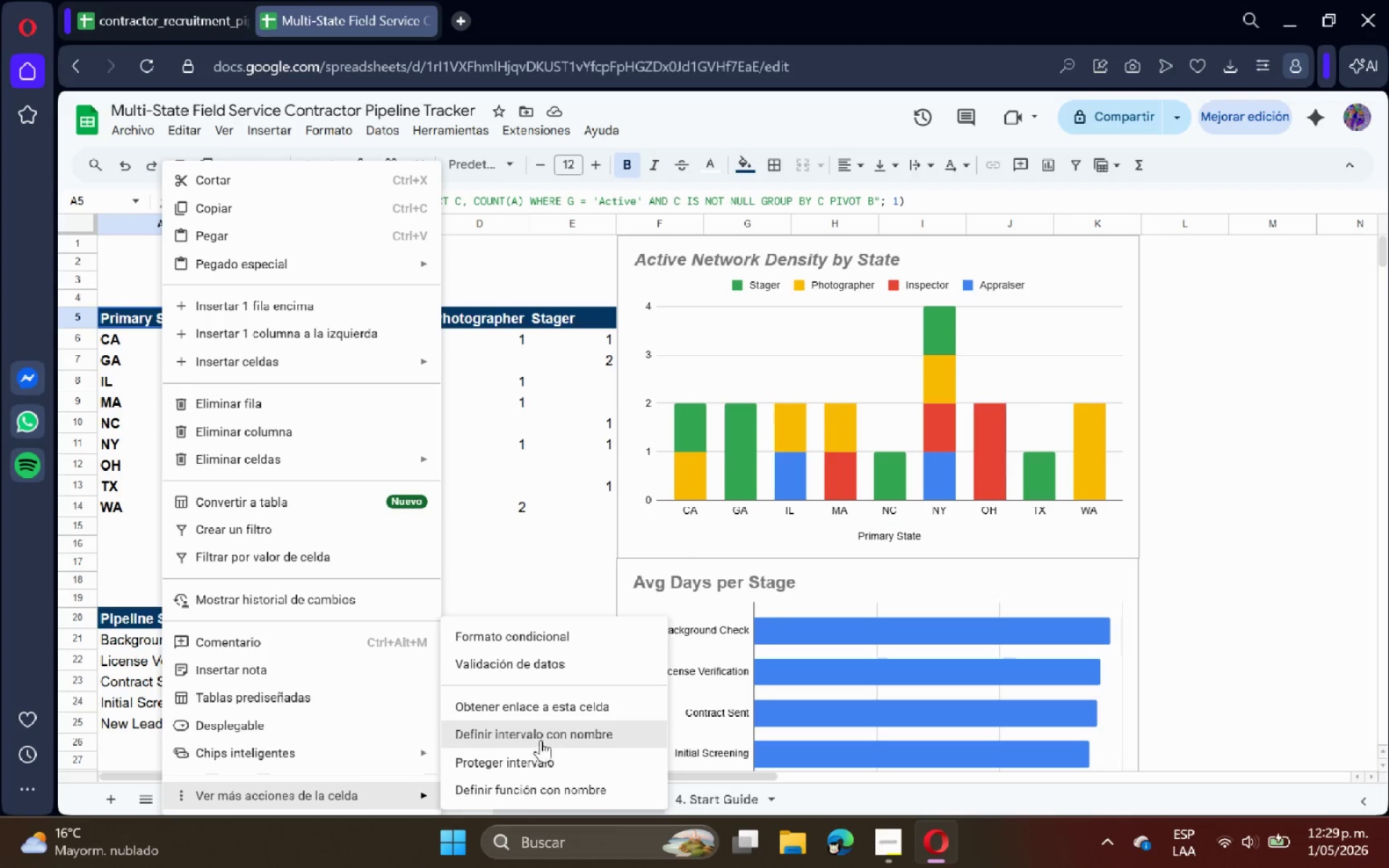 
left_click([540, 754])
 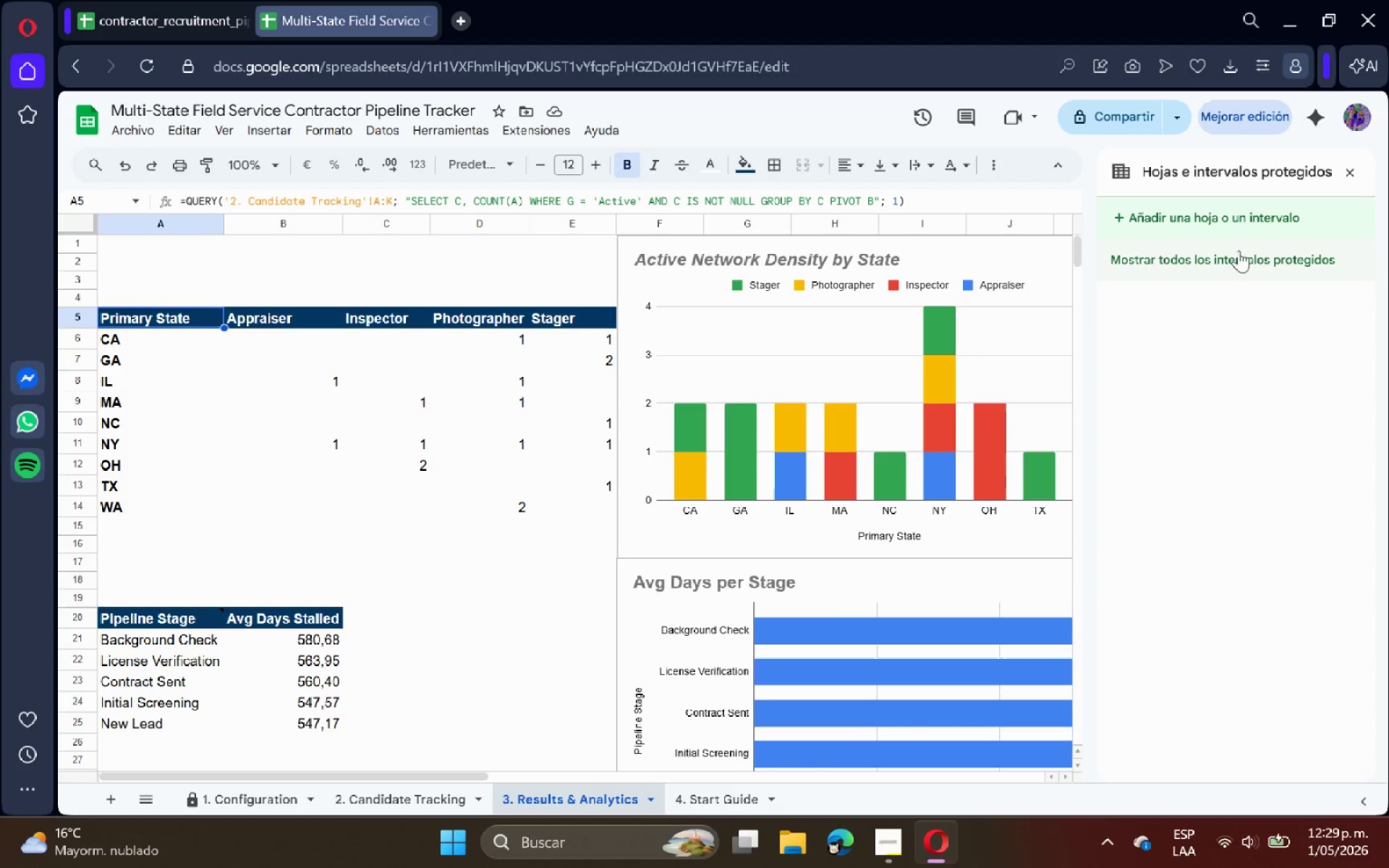 
left_click([1249, 218])
 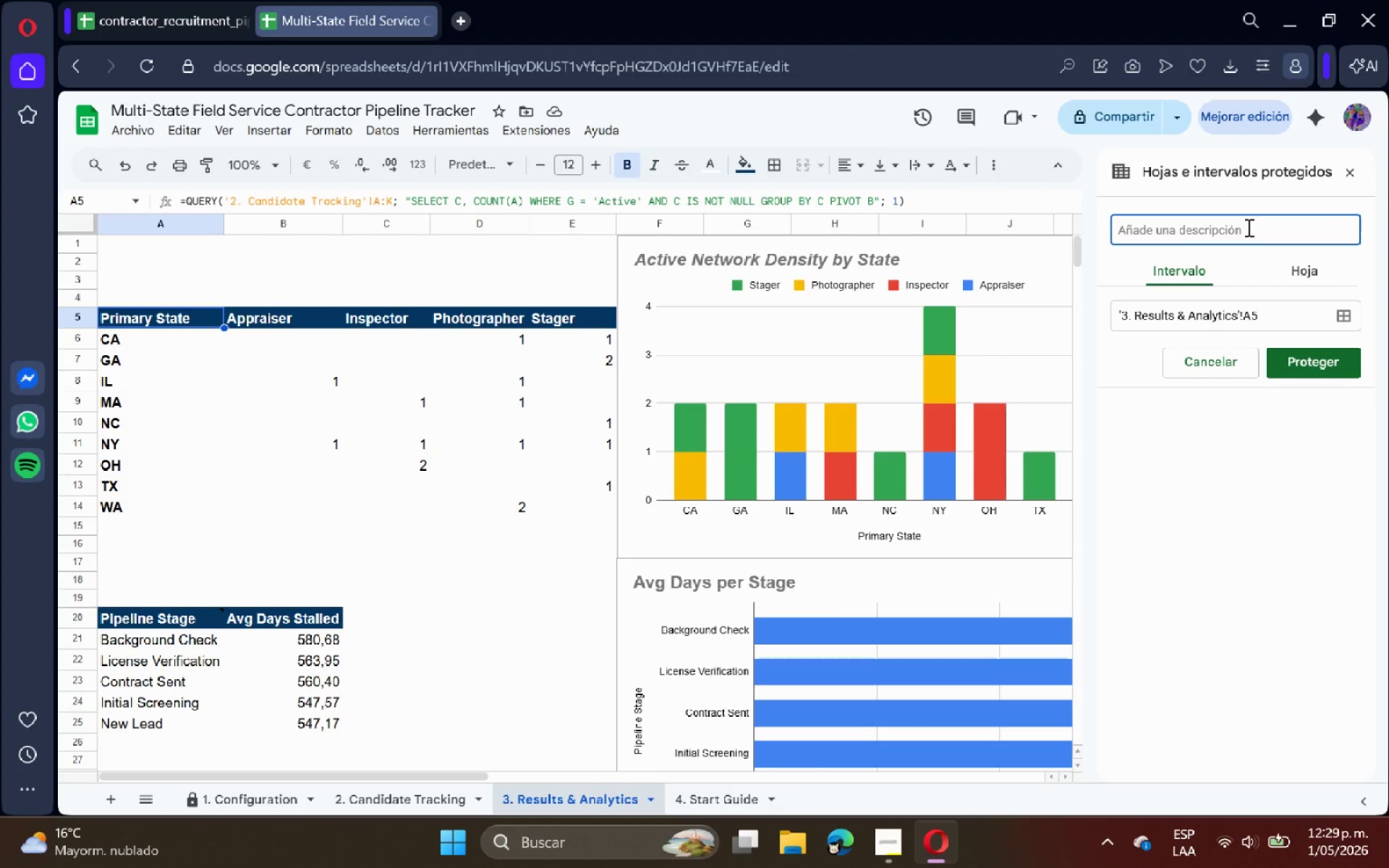 
type(Params QUERUY)
key(Backspace)
 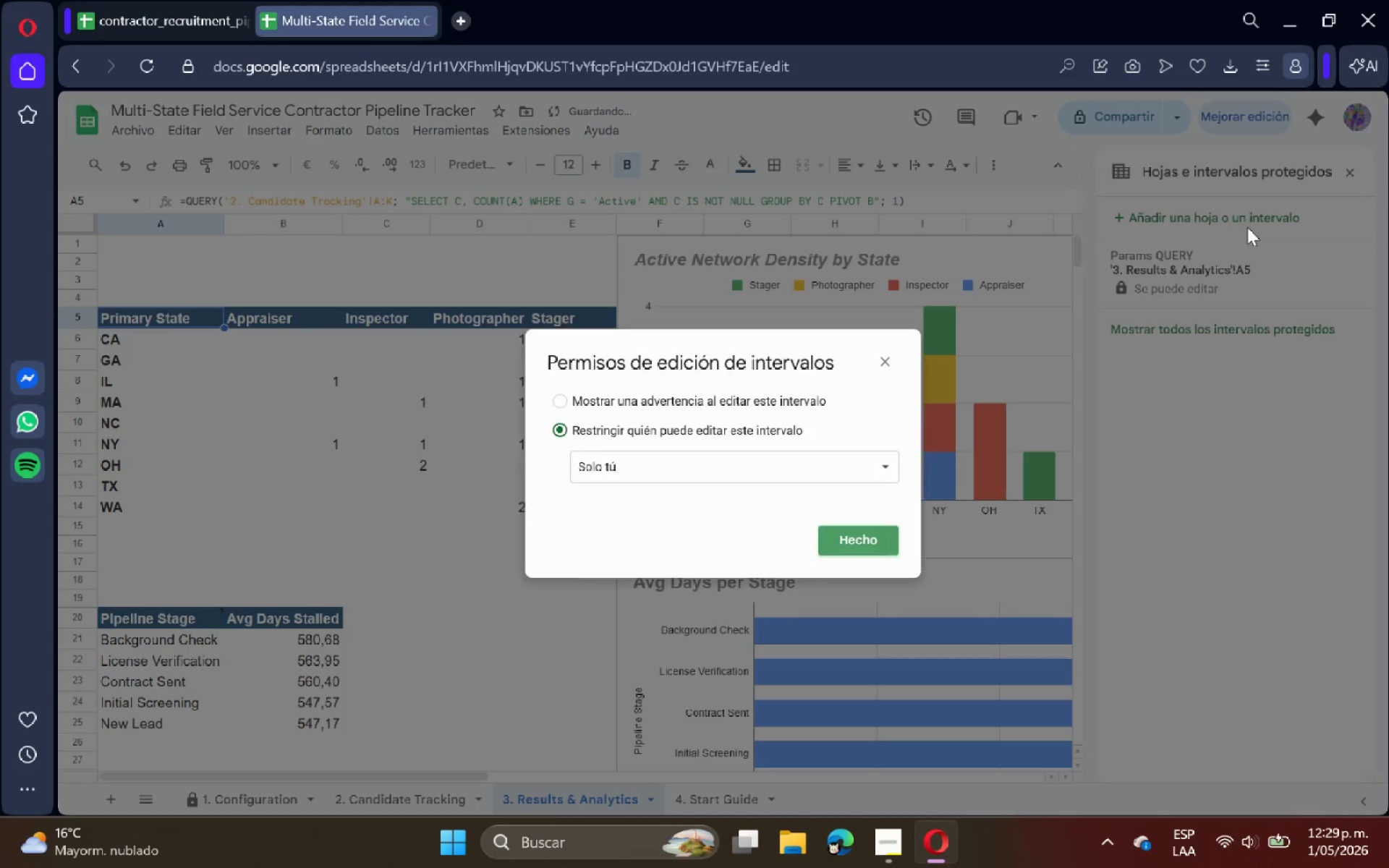 
 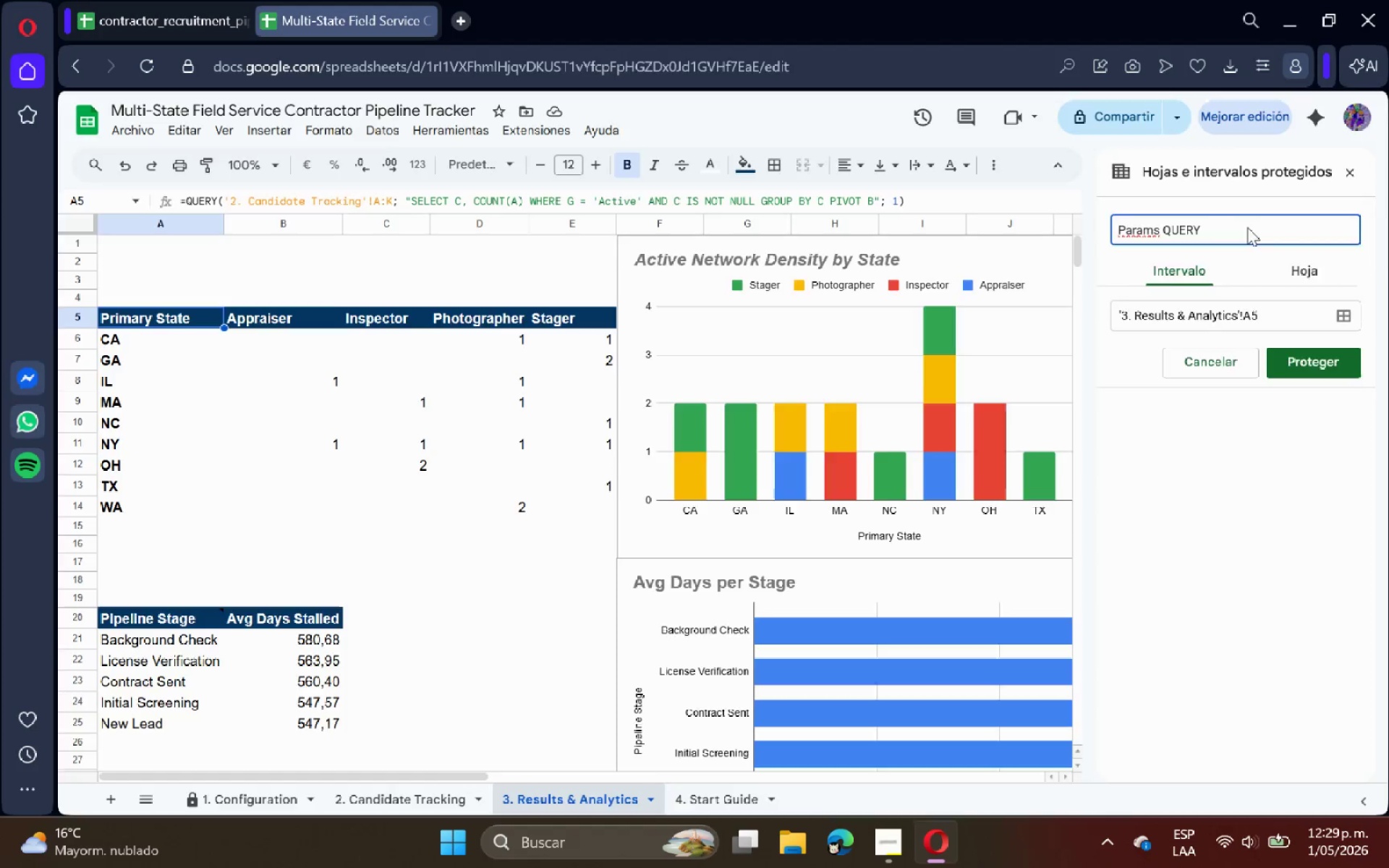 
key(Enter)
 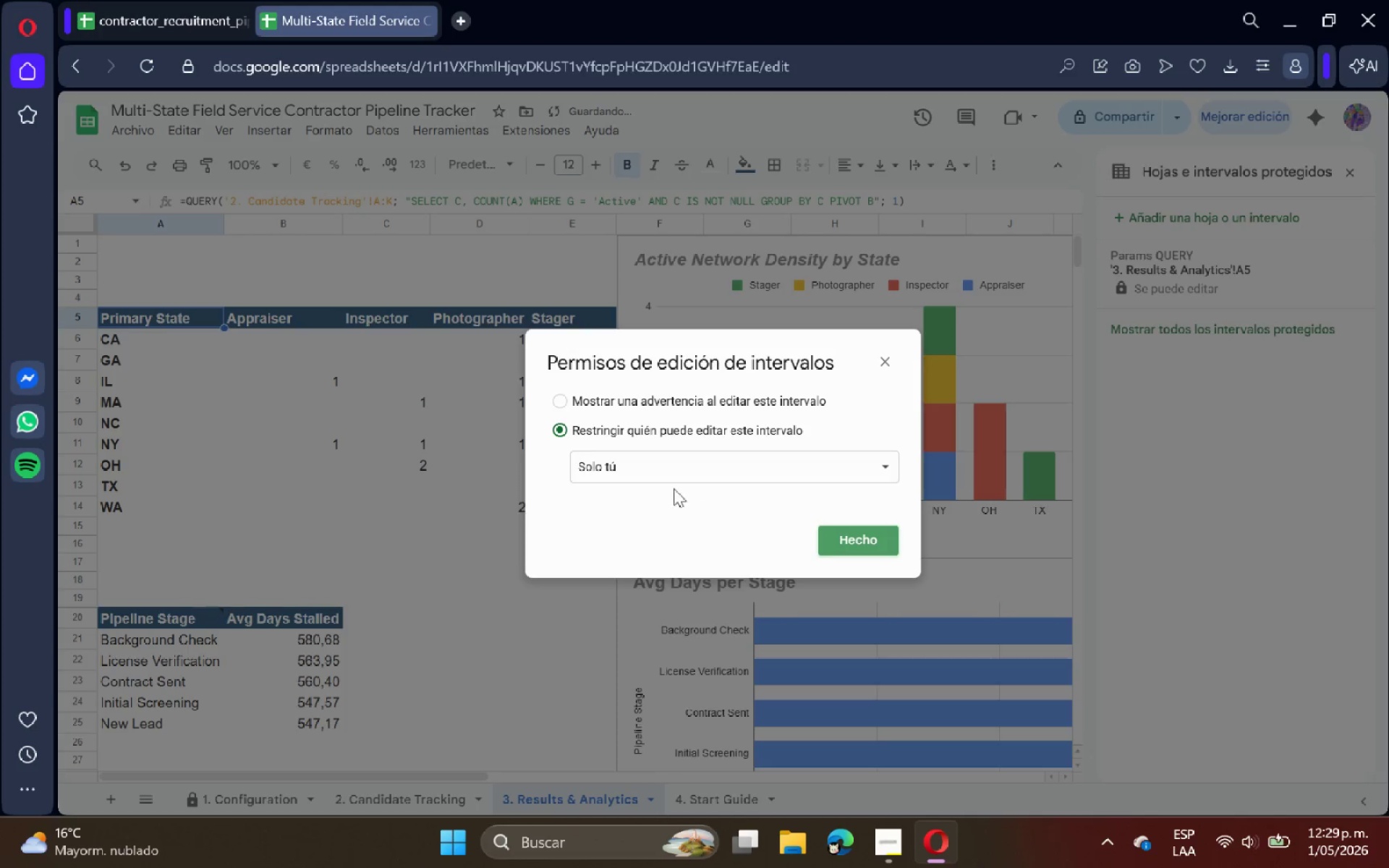 
left_click([650, 404])
 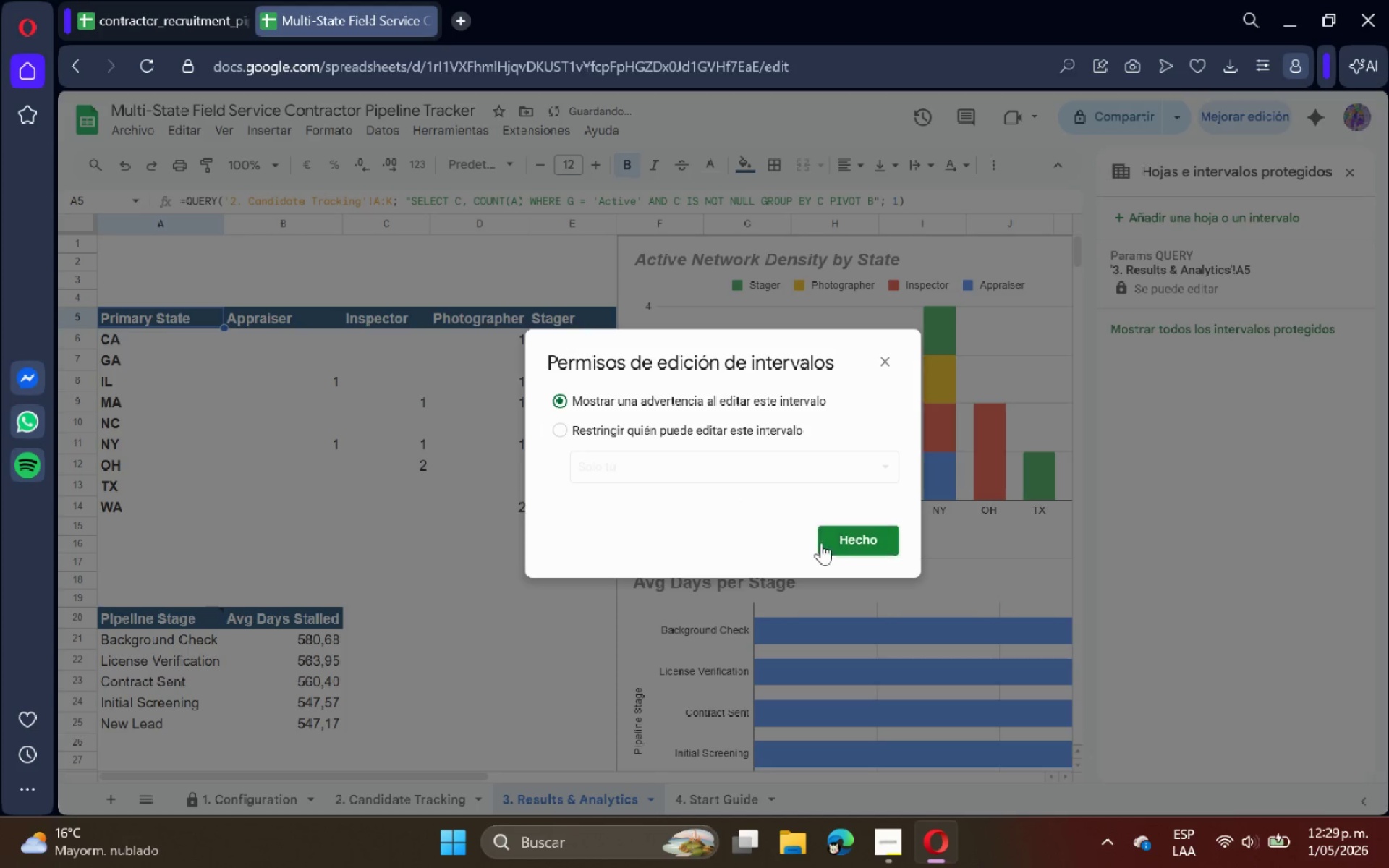 
left_click([837, 542])
 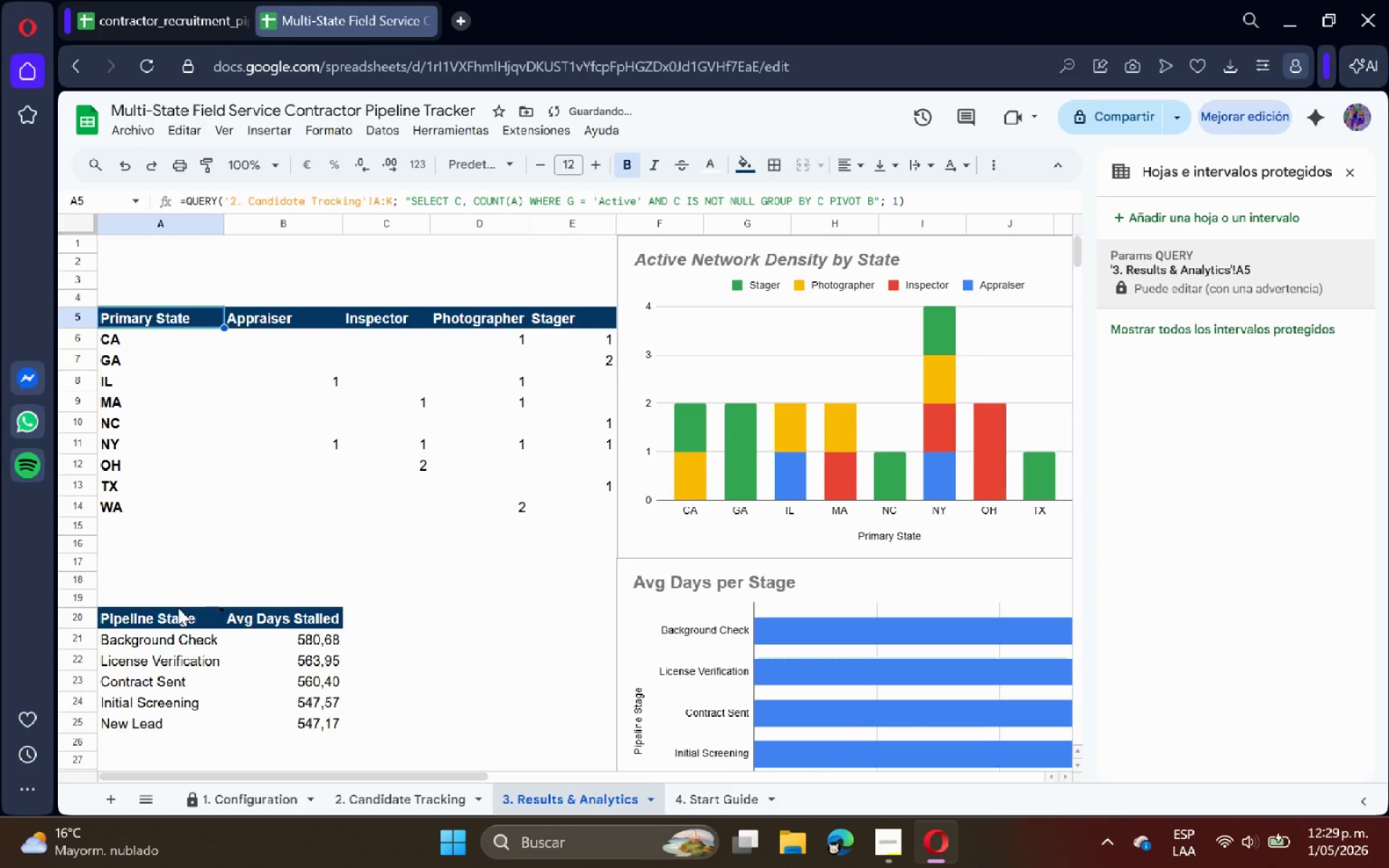 
double_click([171, 616])
 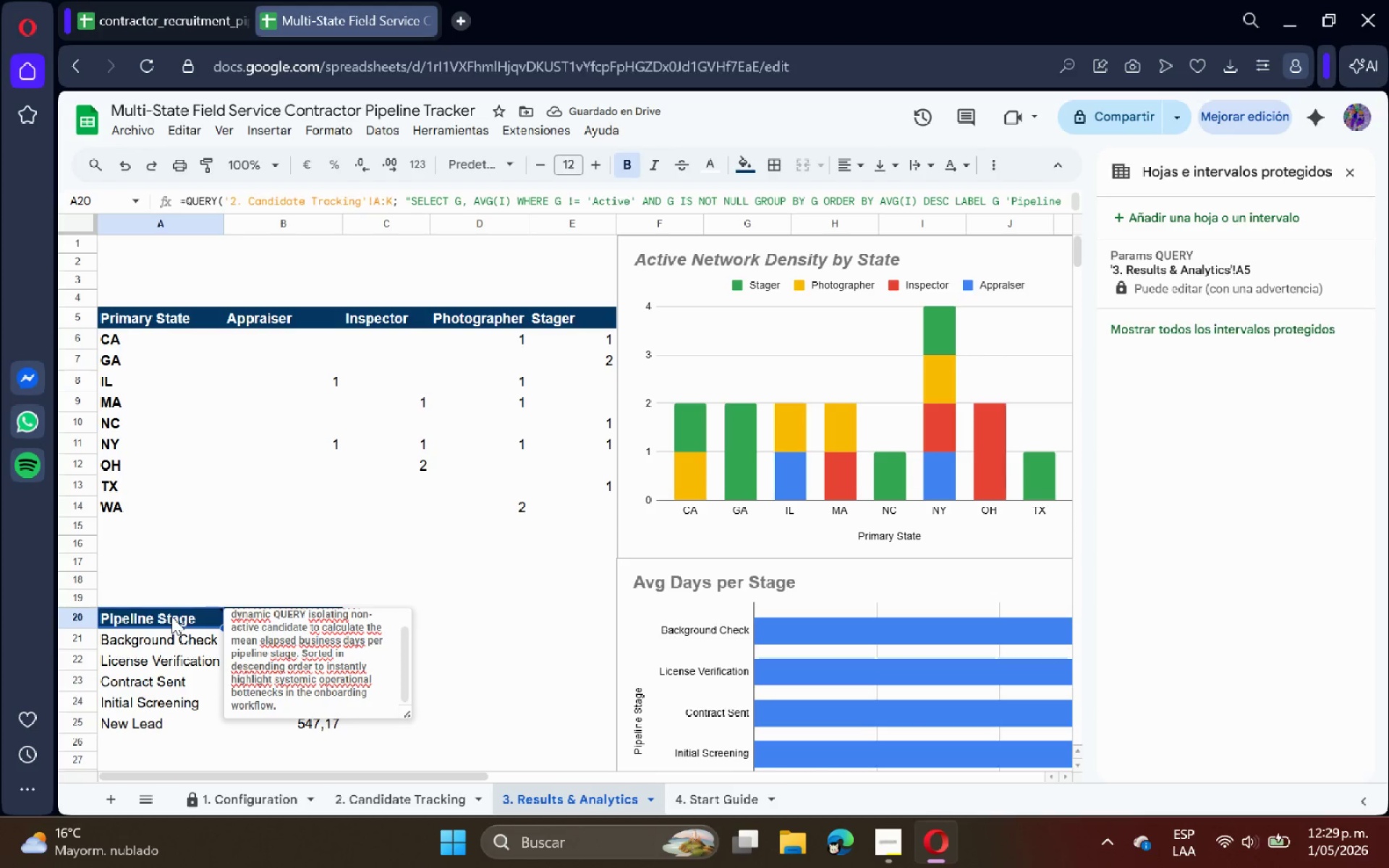 
right_click([171, 616])
 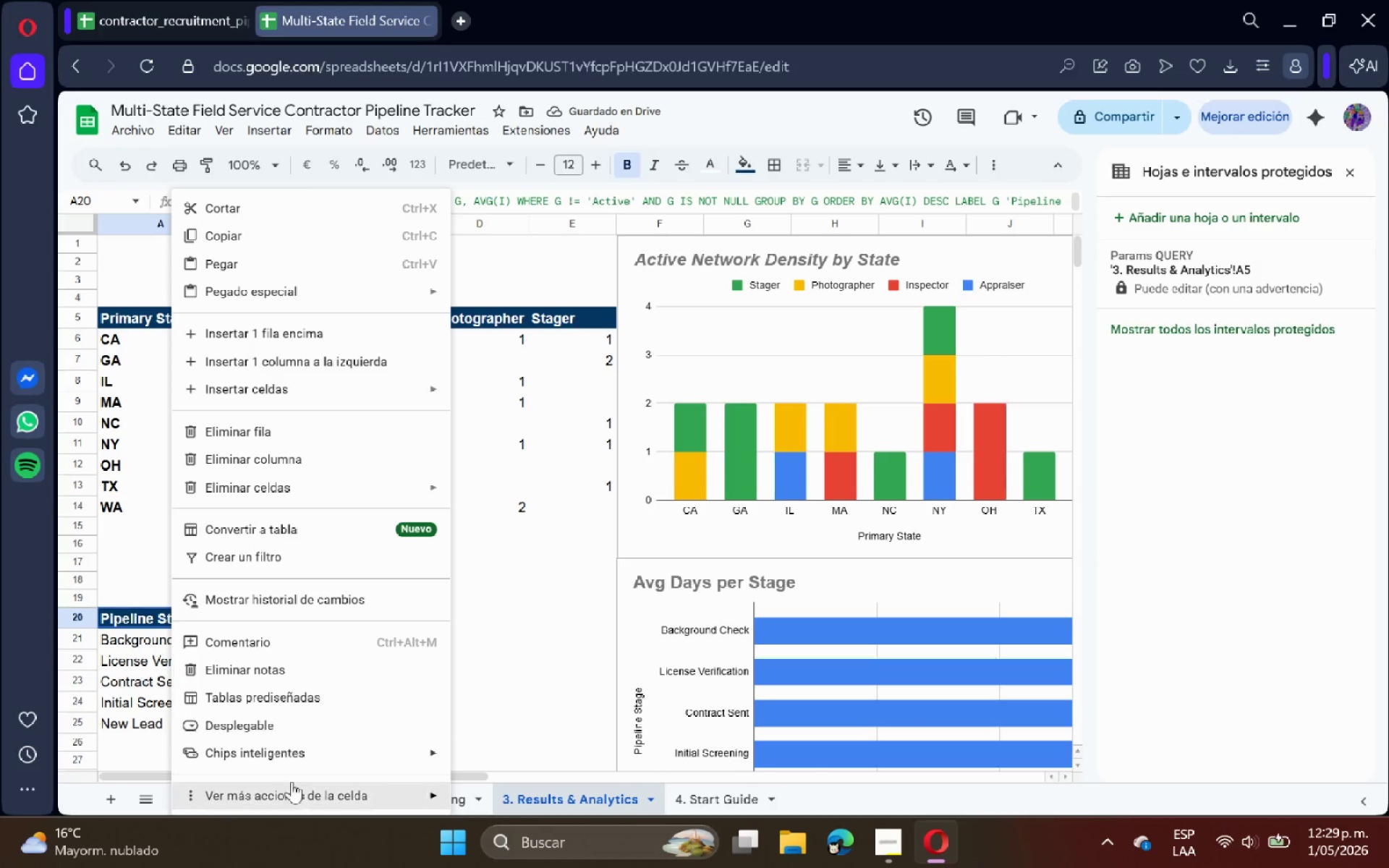 
left_click([297, 791])
 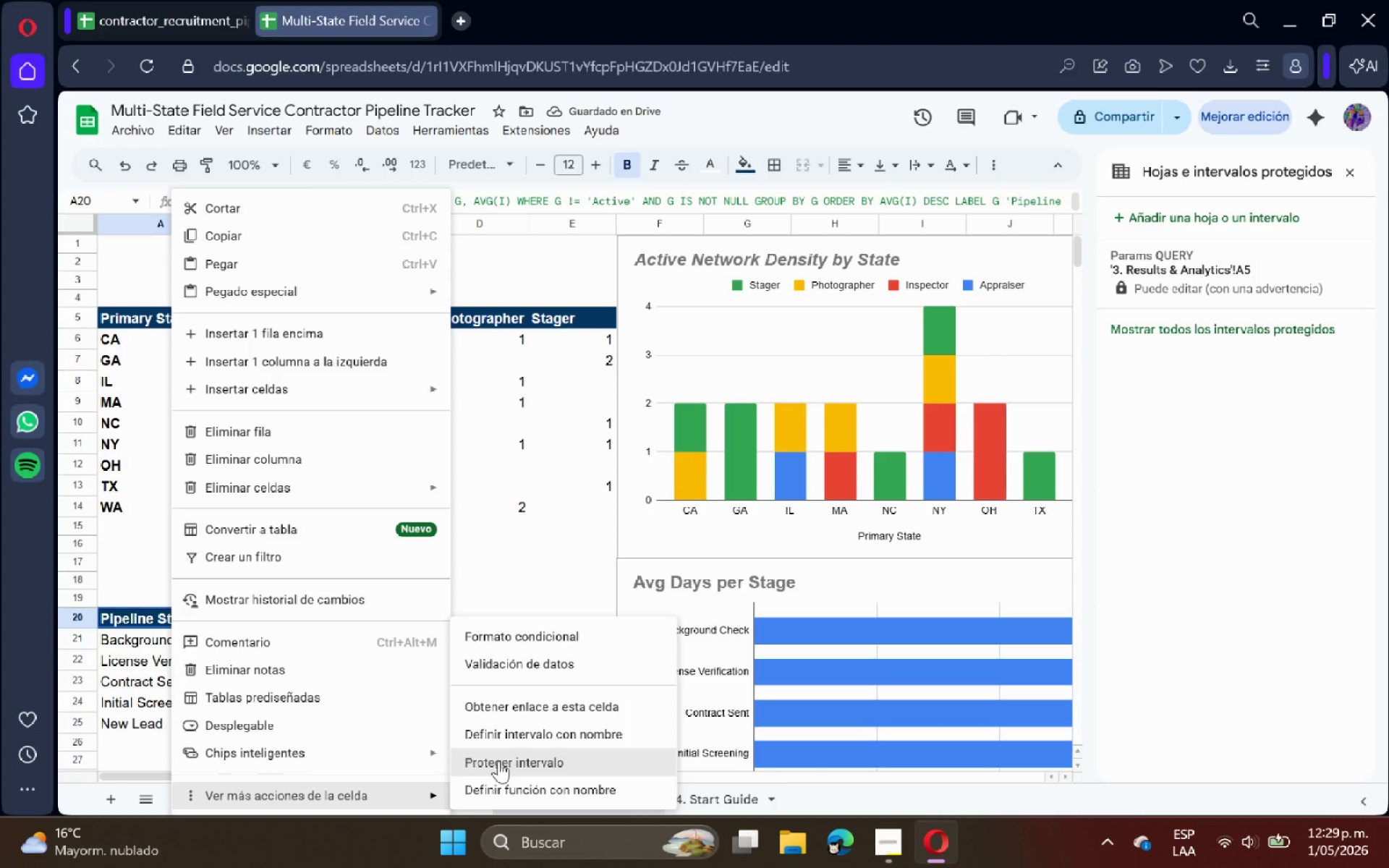 
left_click([499, 761])
 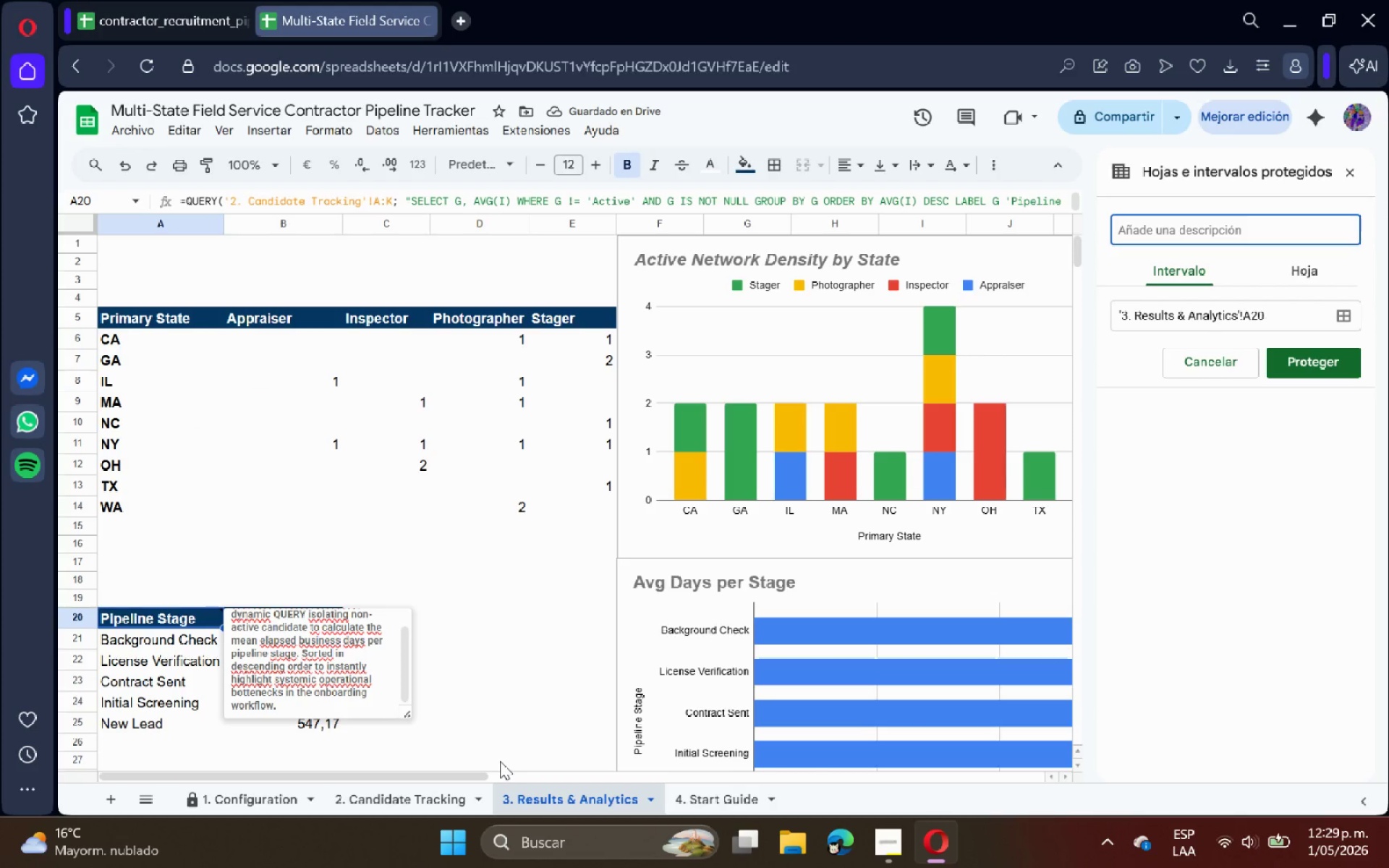 
type(Params QUERY)
 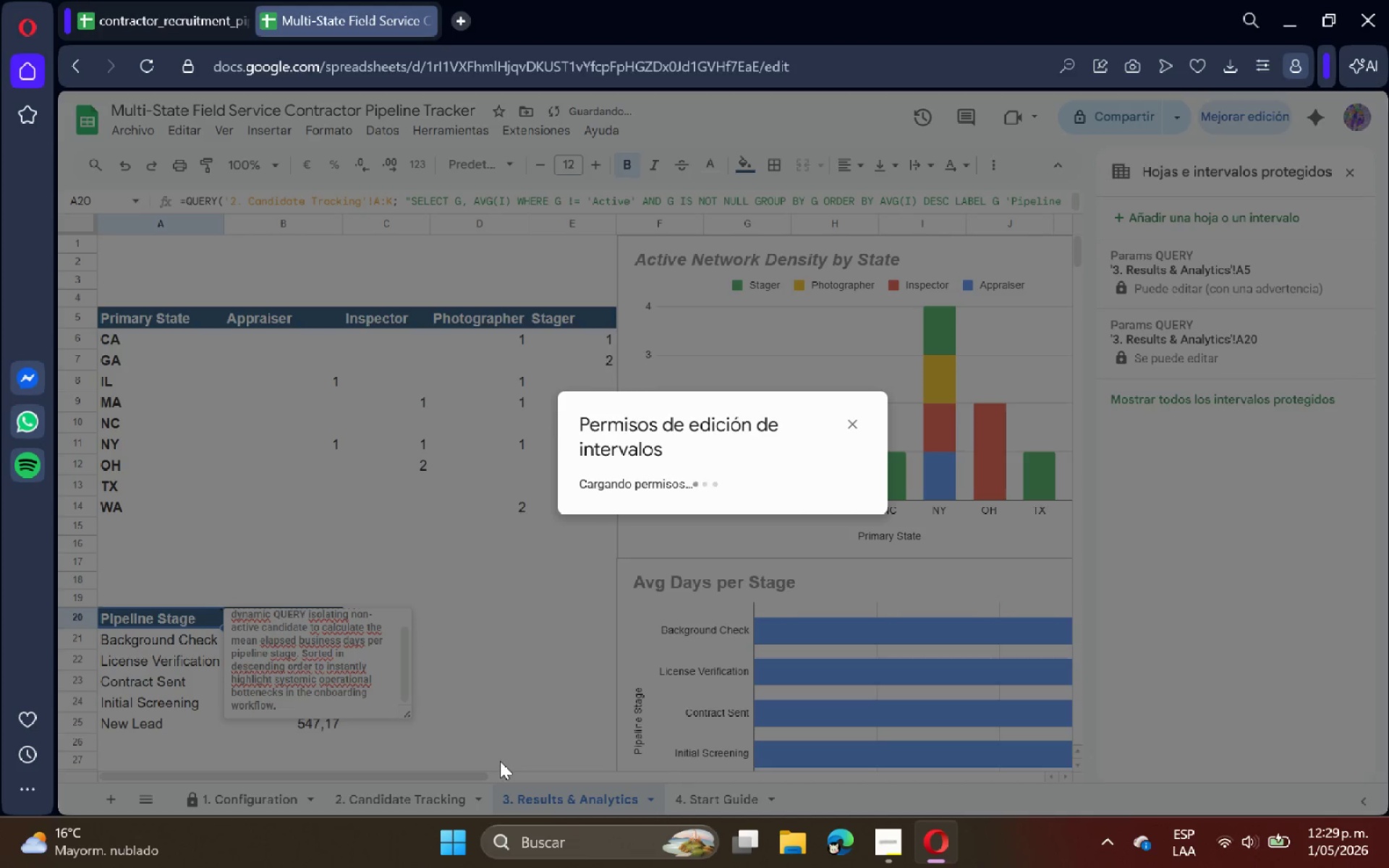 
 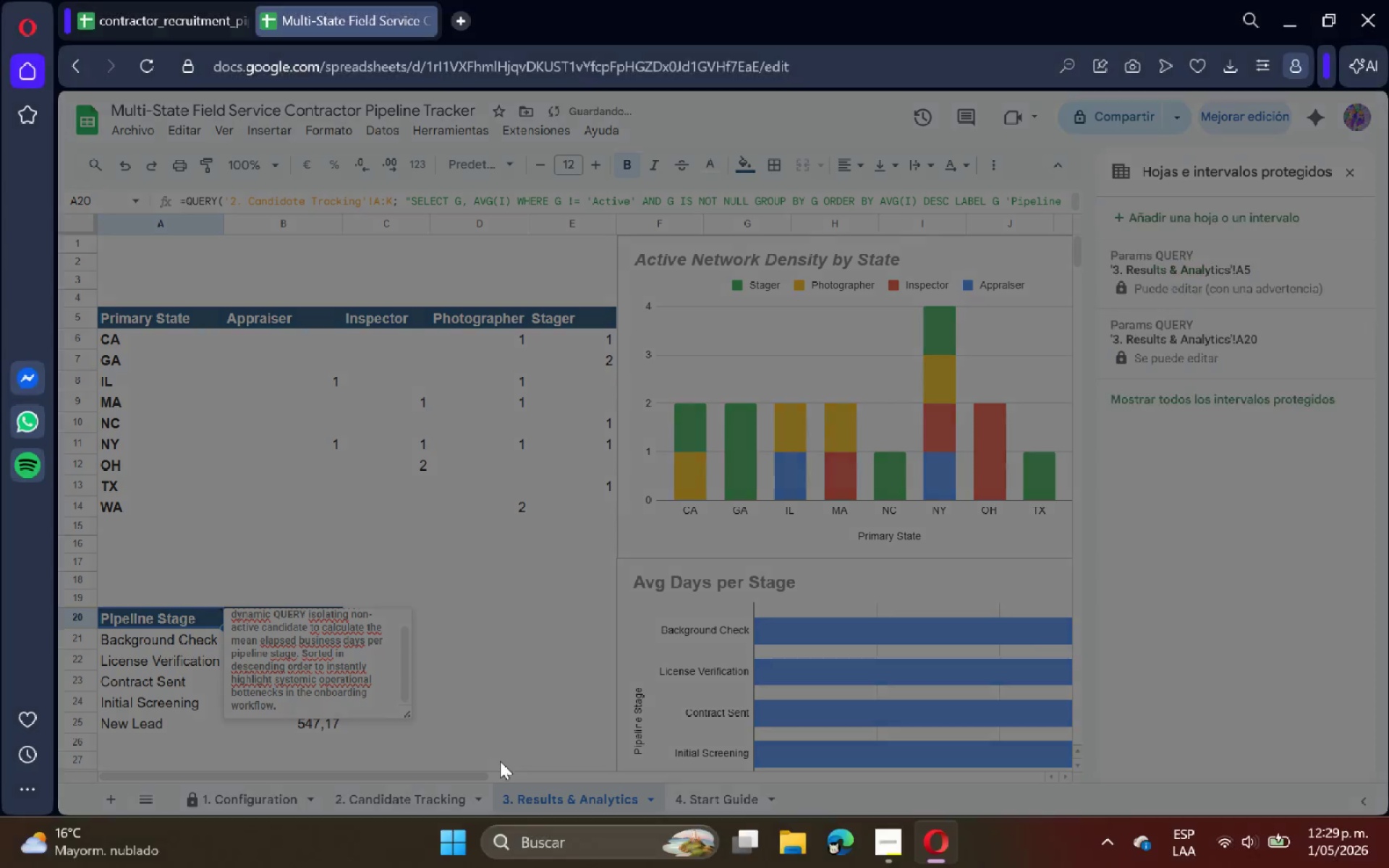 
key(Enter)
 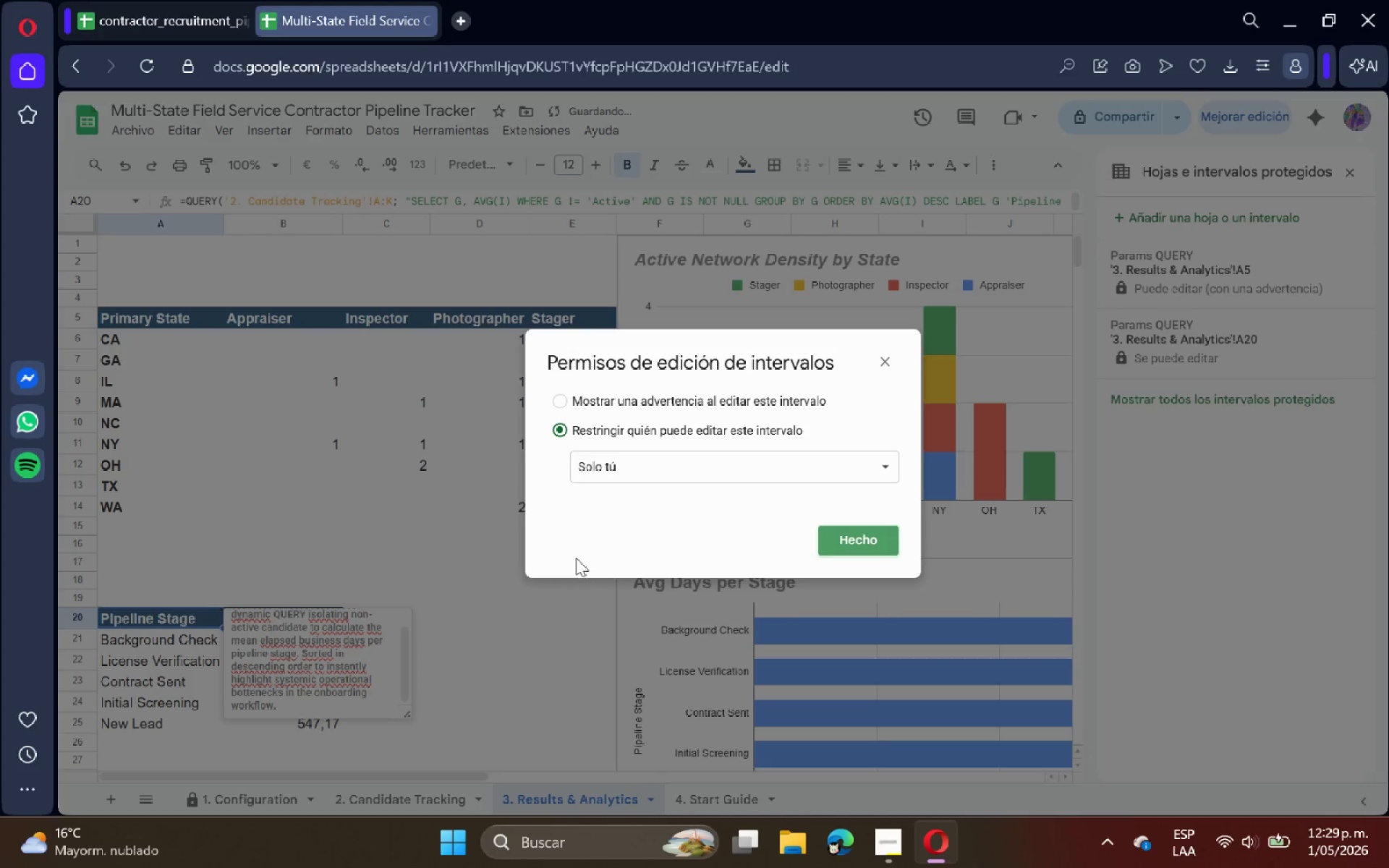 
left_click([674, 398])
 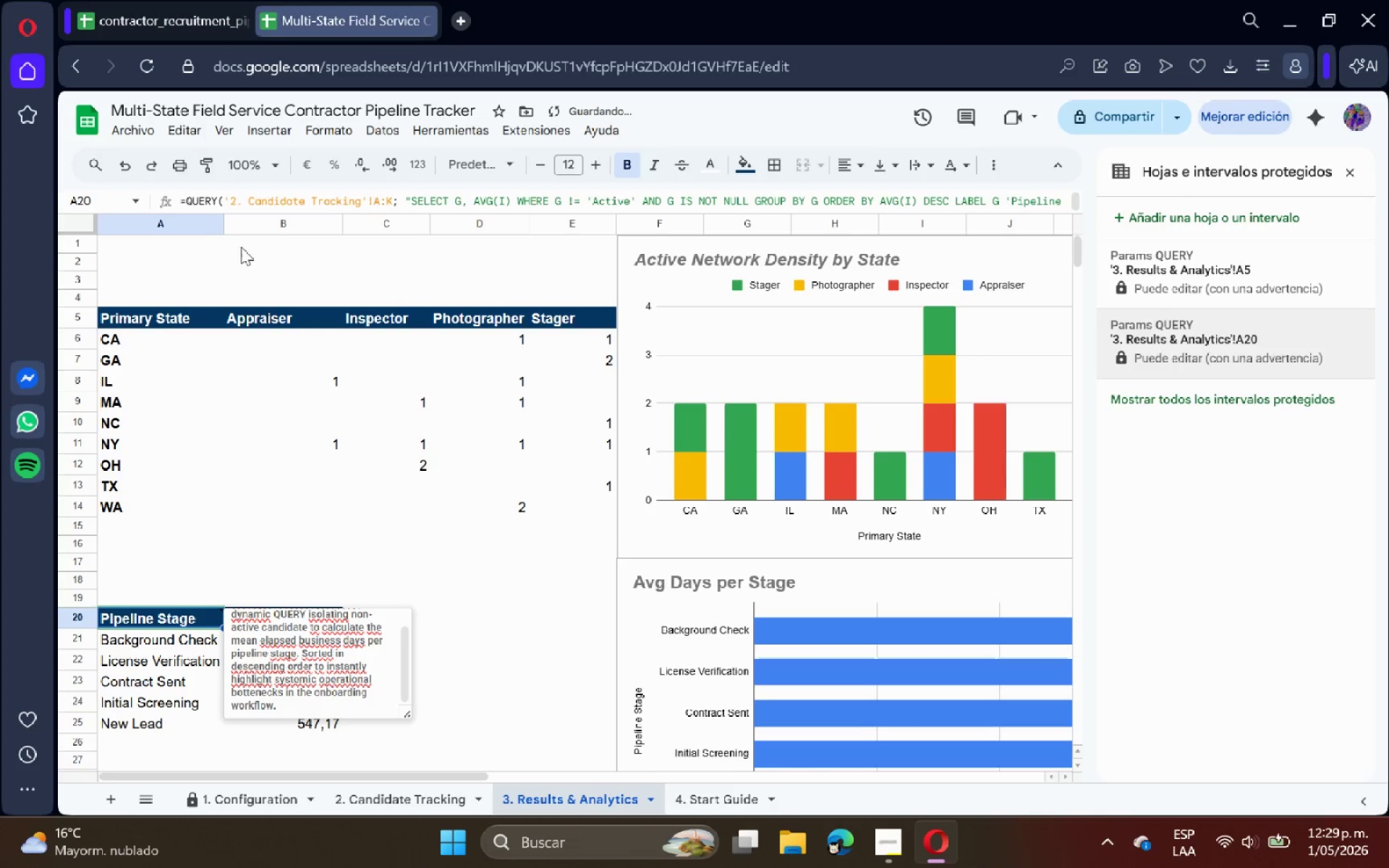 
left_click([125, 135])
 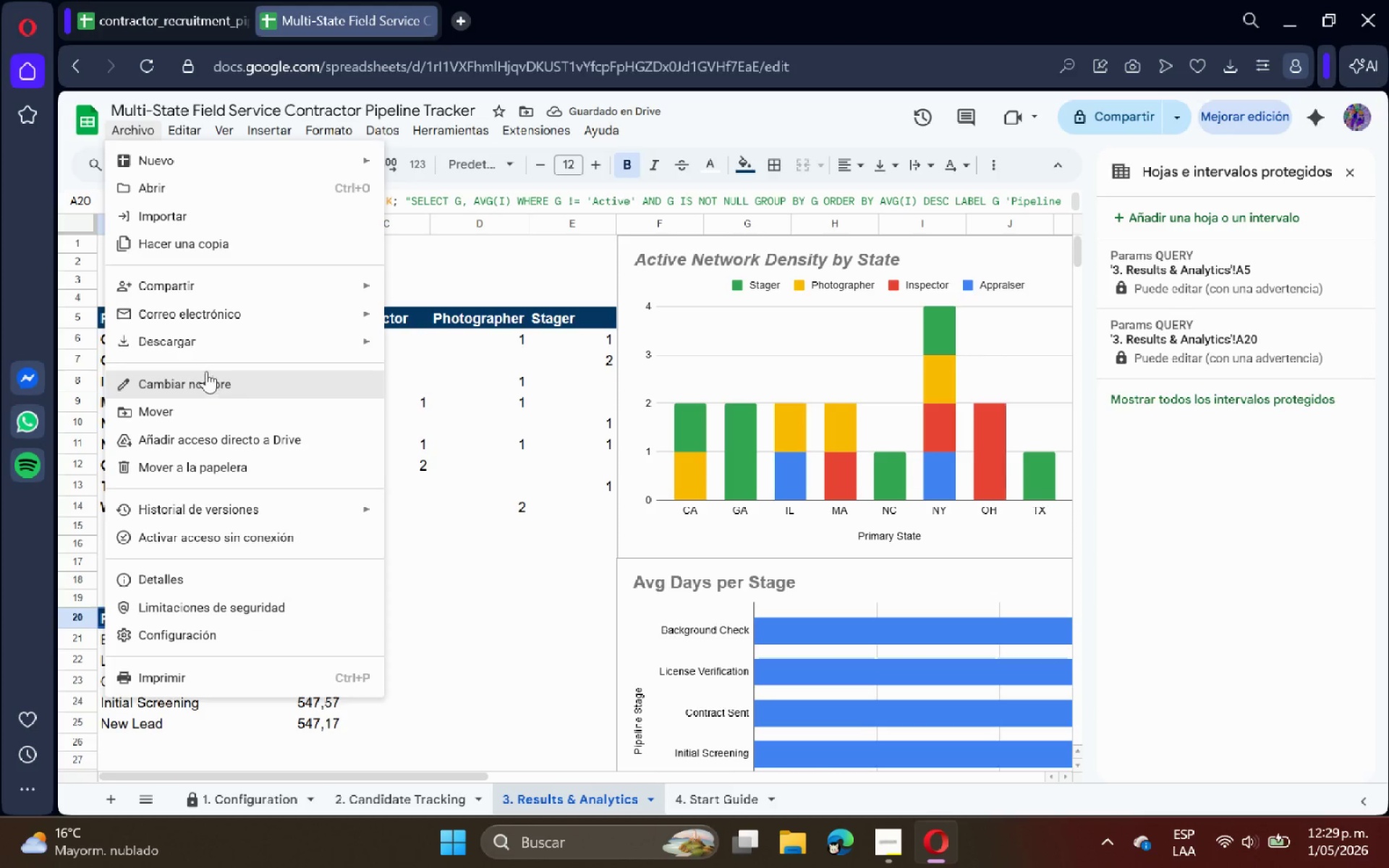 
left_click([216, 333])
 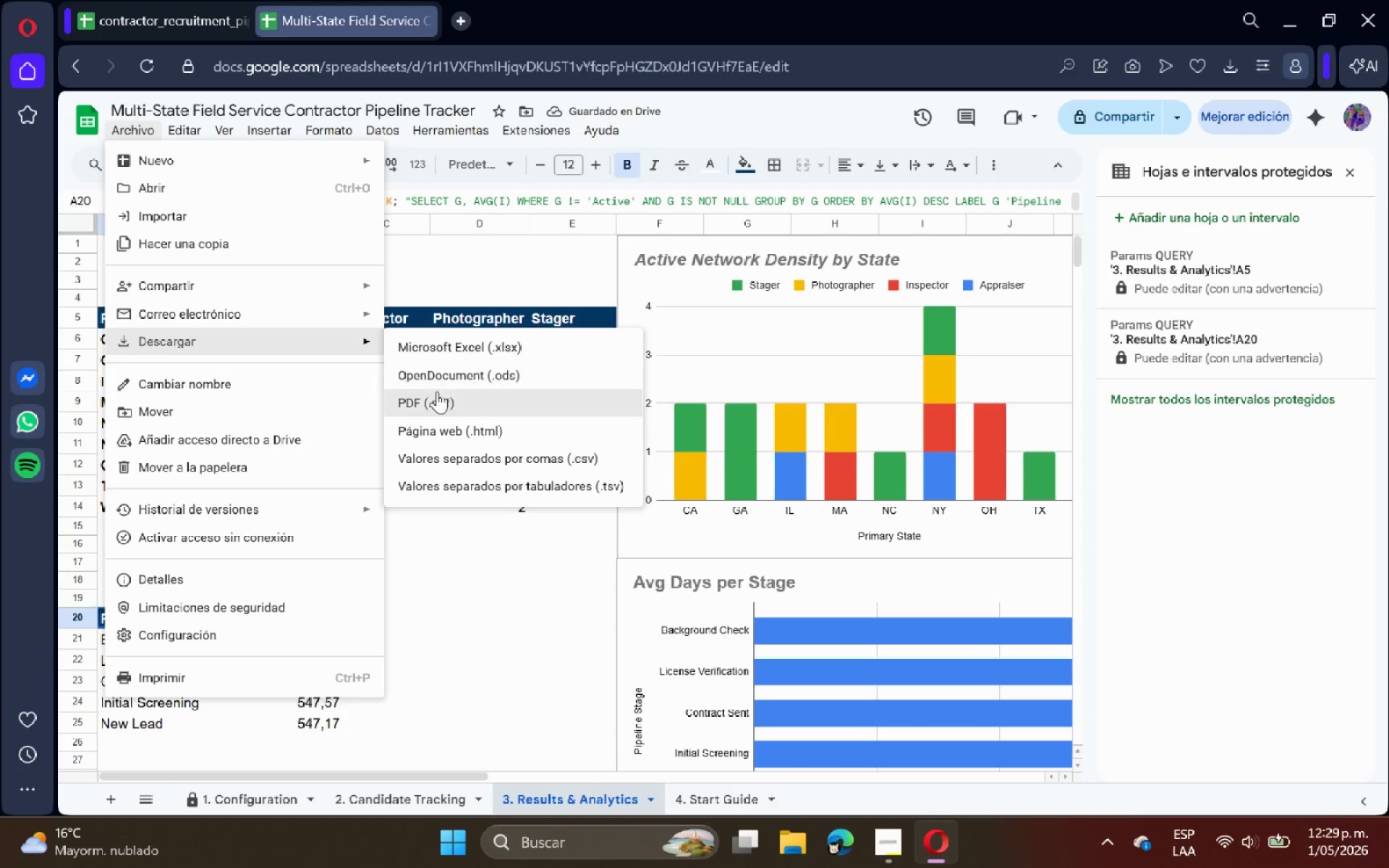 
left_click([441, 396])
 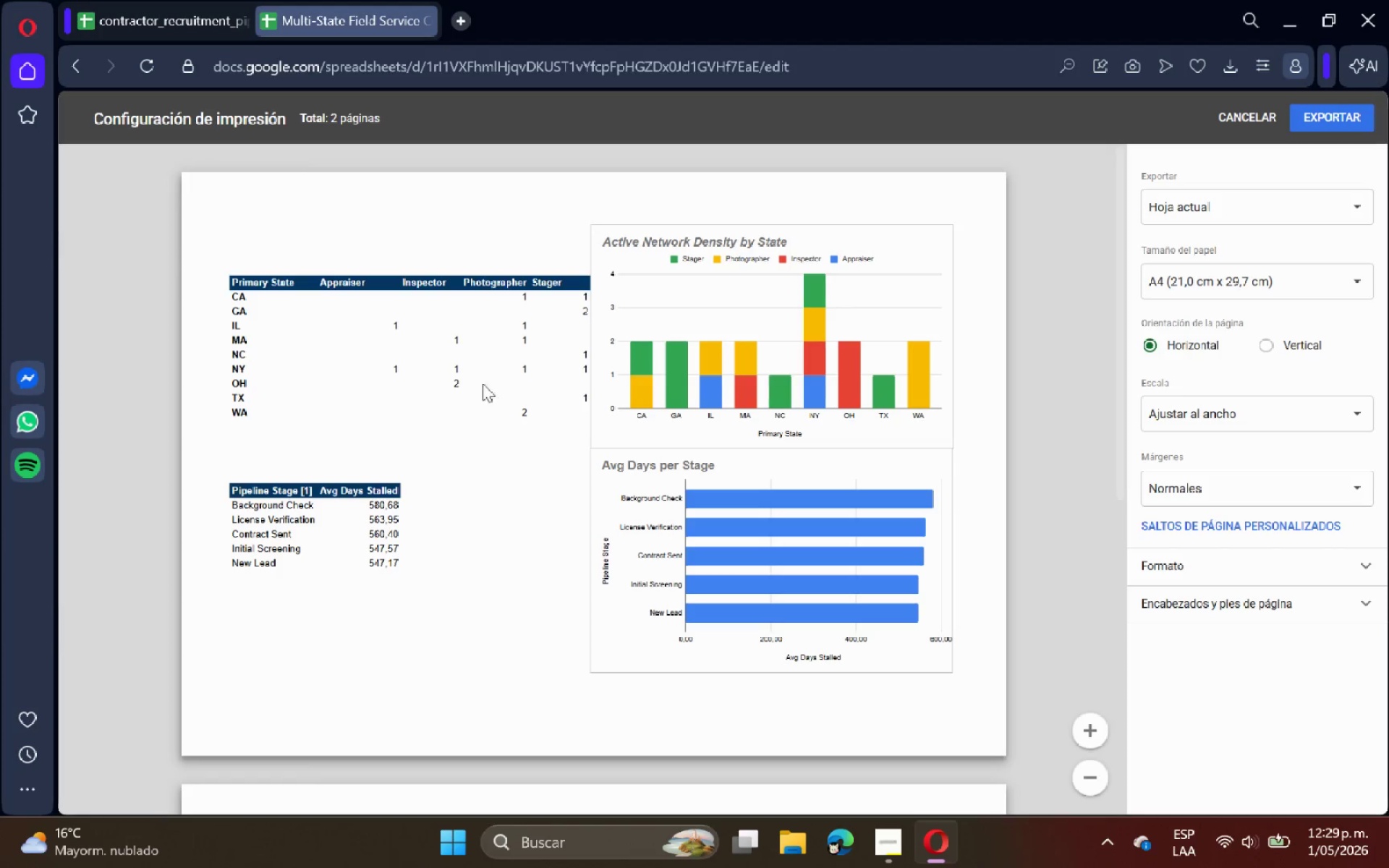 
scroll: coordinate [1220, 275], scroll_direction: up, amount: 5.0
 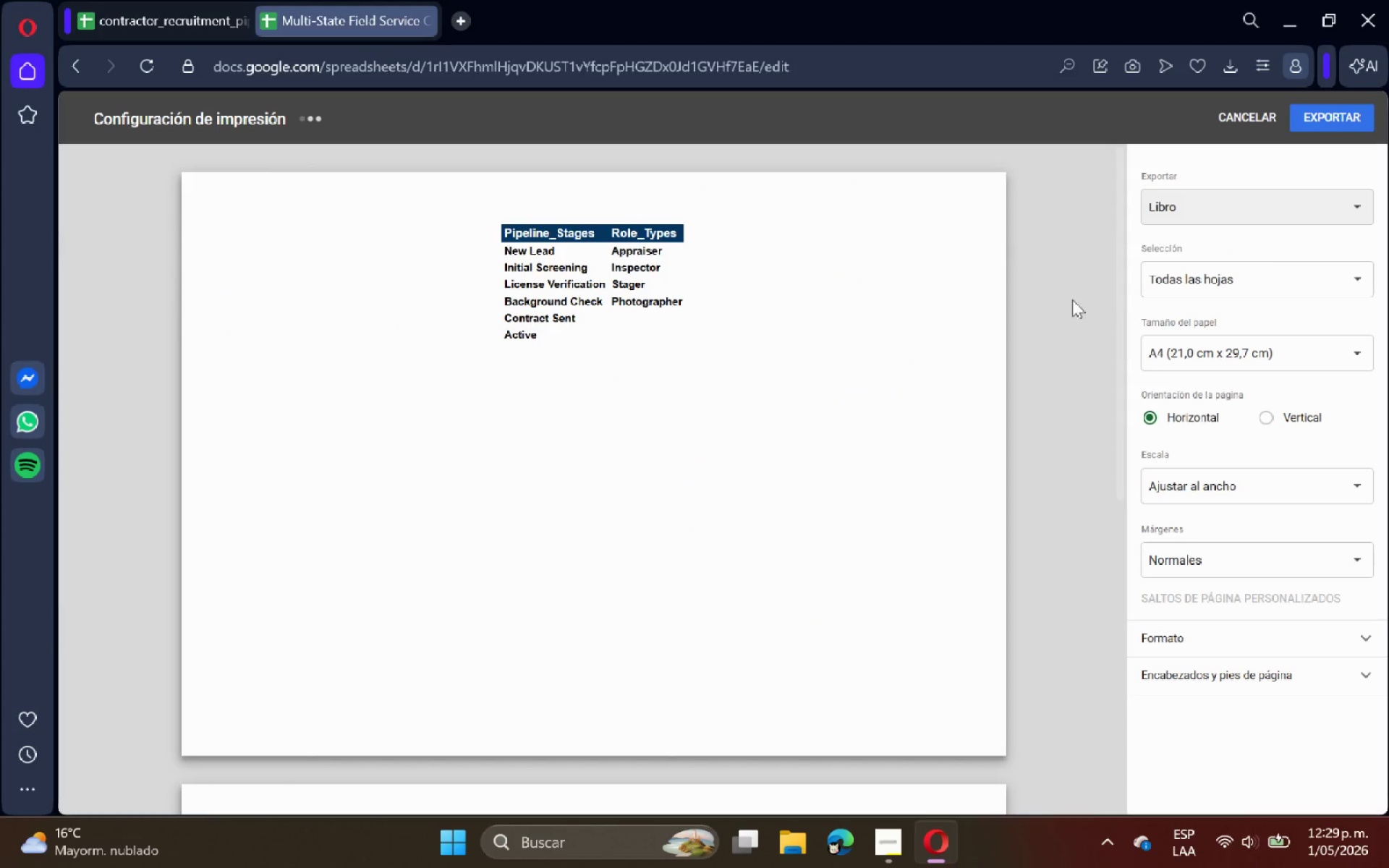 
scroll: coordinate [854, 433], scroll_direction: down, amount: 23.0
 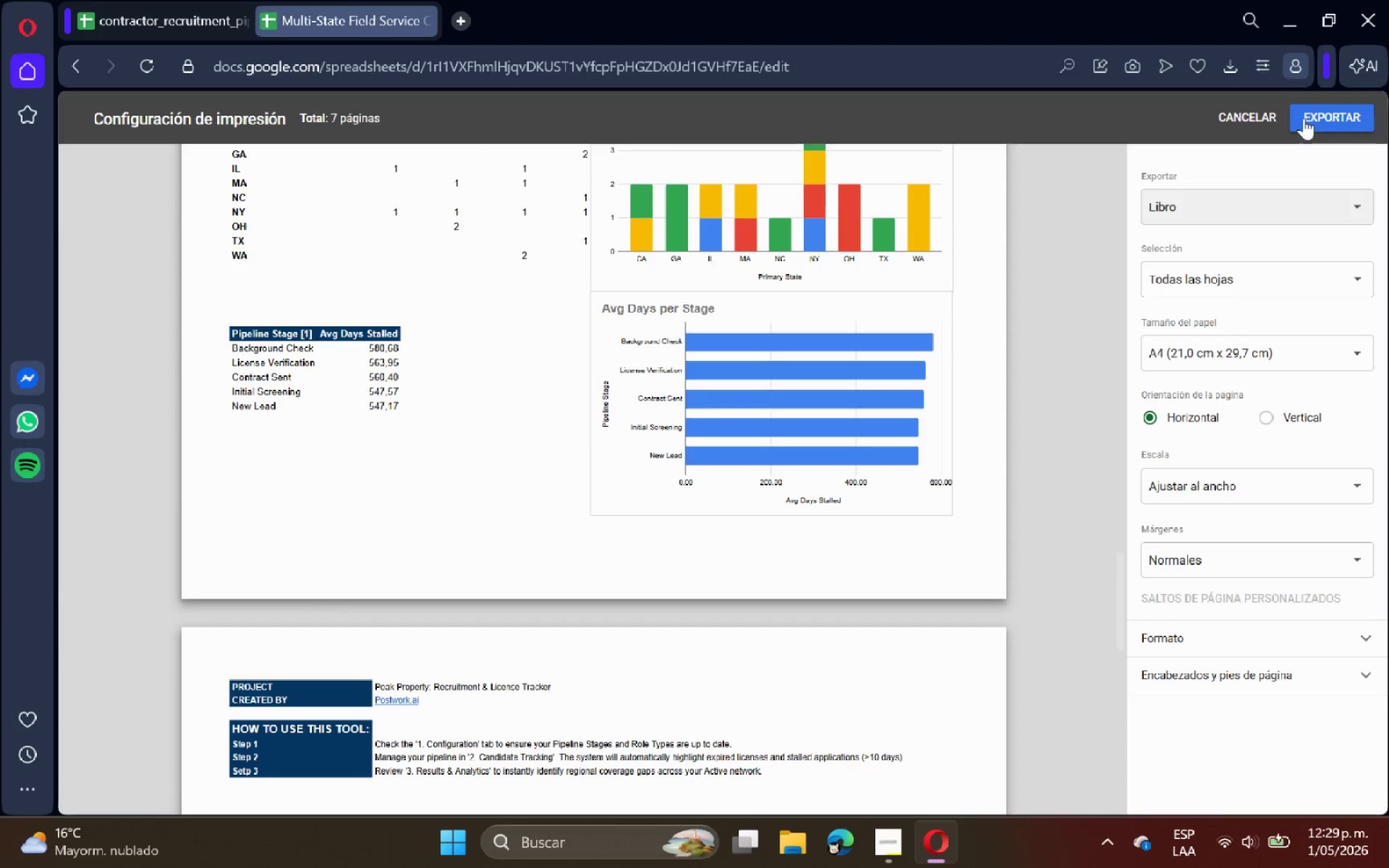 
scroll: coordinate [1014, 297], scroll_direction: up, amount: 1.0
 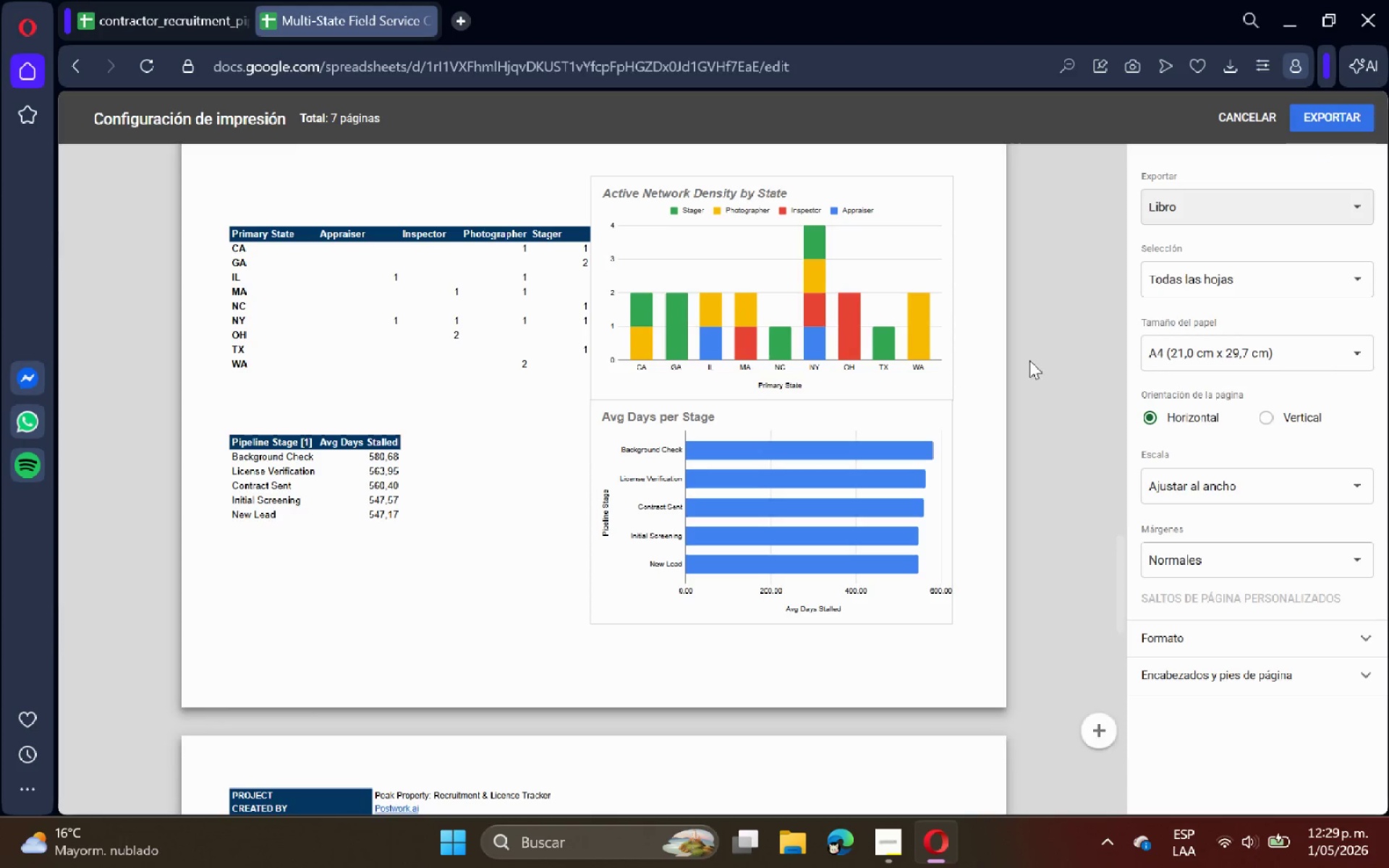 
scroll: coordinate [1035, 357], scroll_direction: down, amount: 3.0
 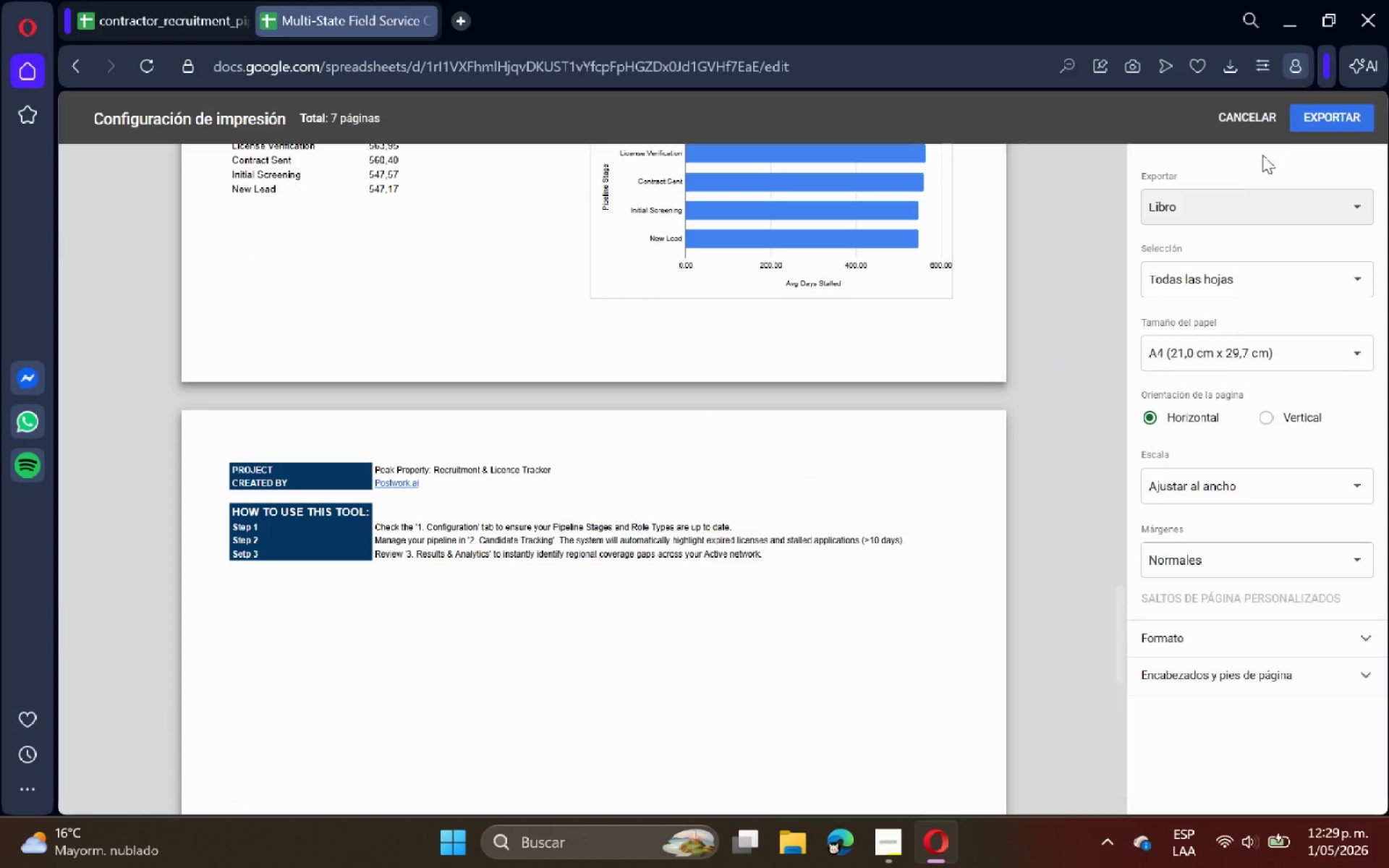 
left_click([1298, 126])
 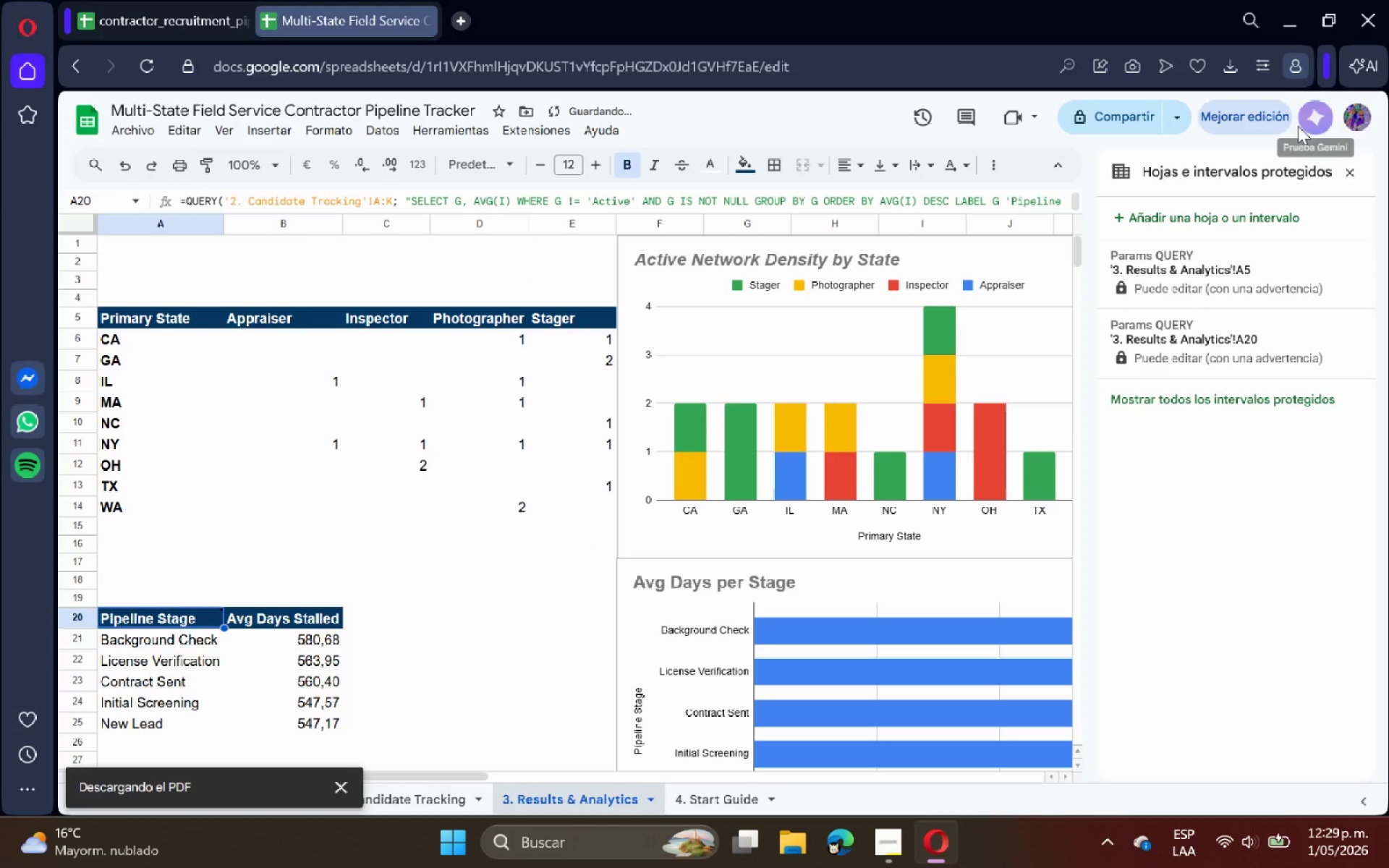 
mouse_move([299, 174])
 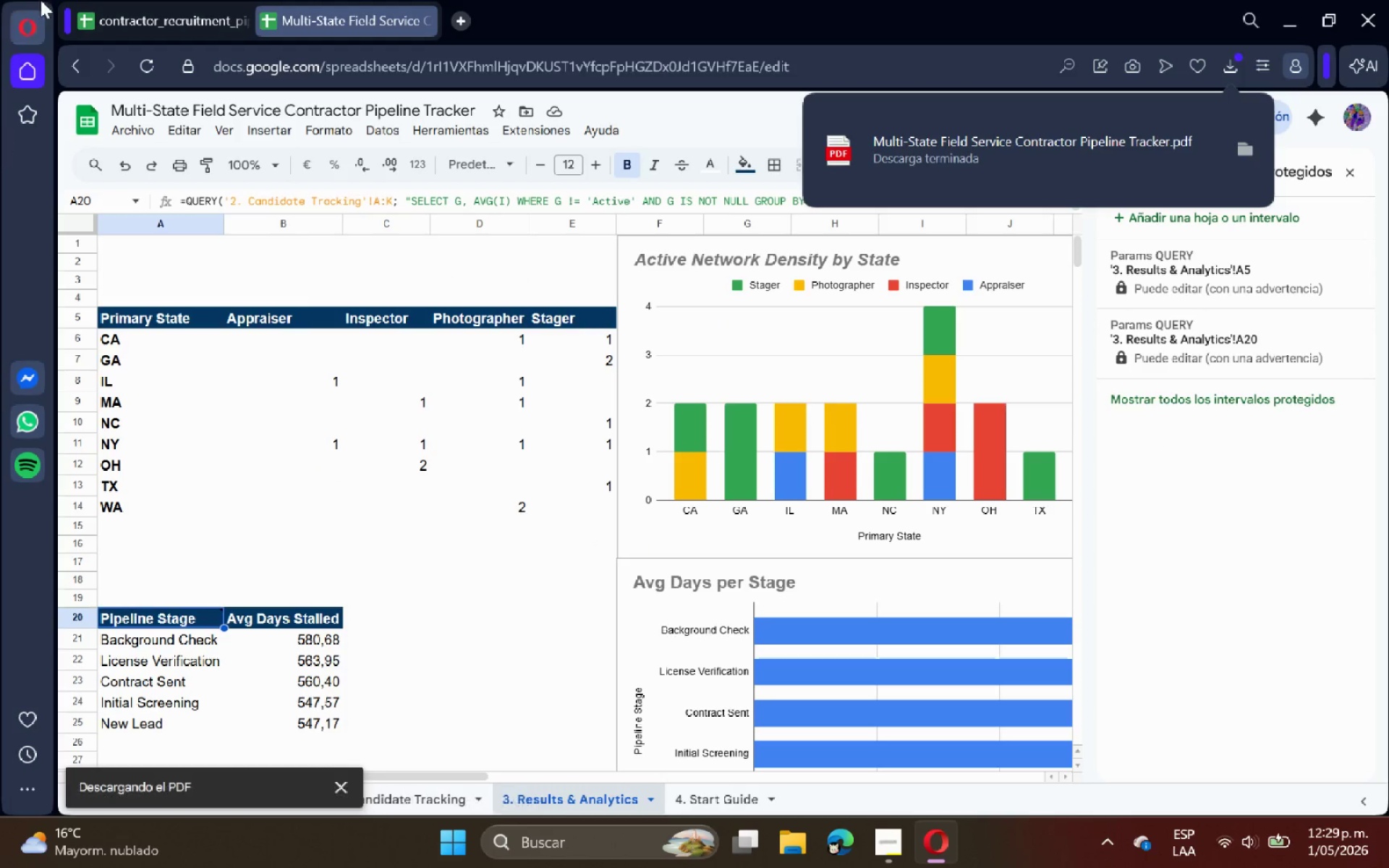 
left_click([136, 133])
 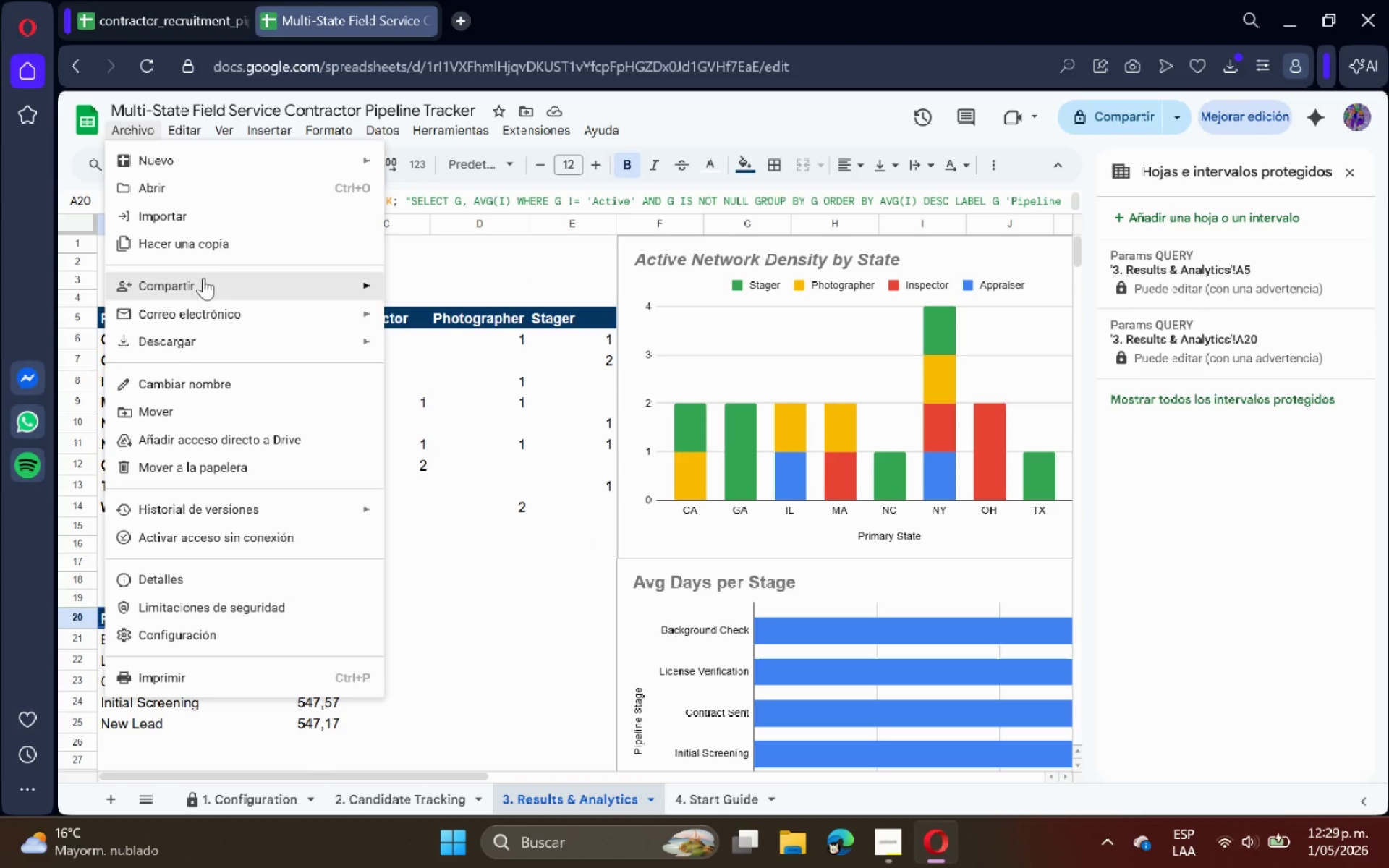 
left_click([203, 278])
 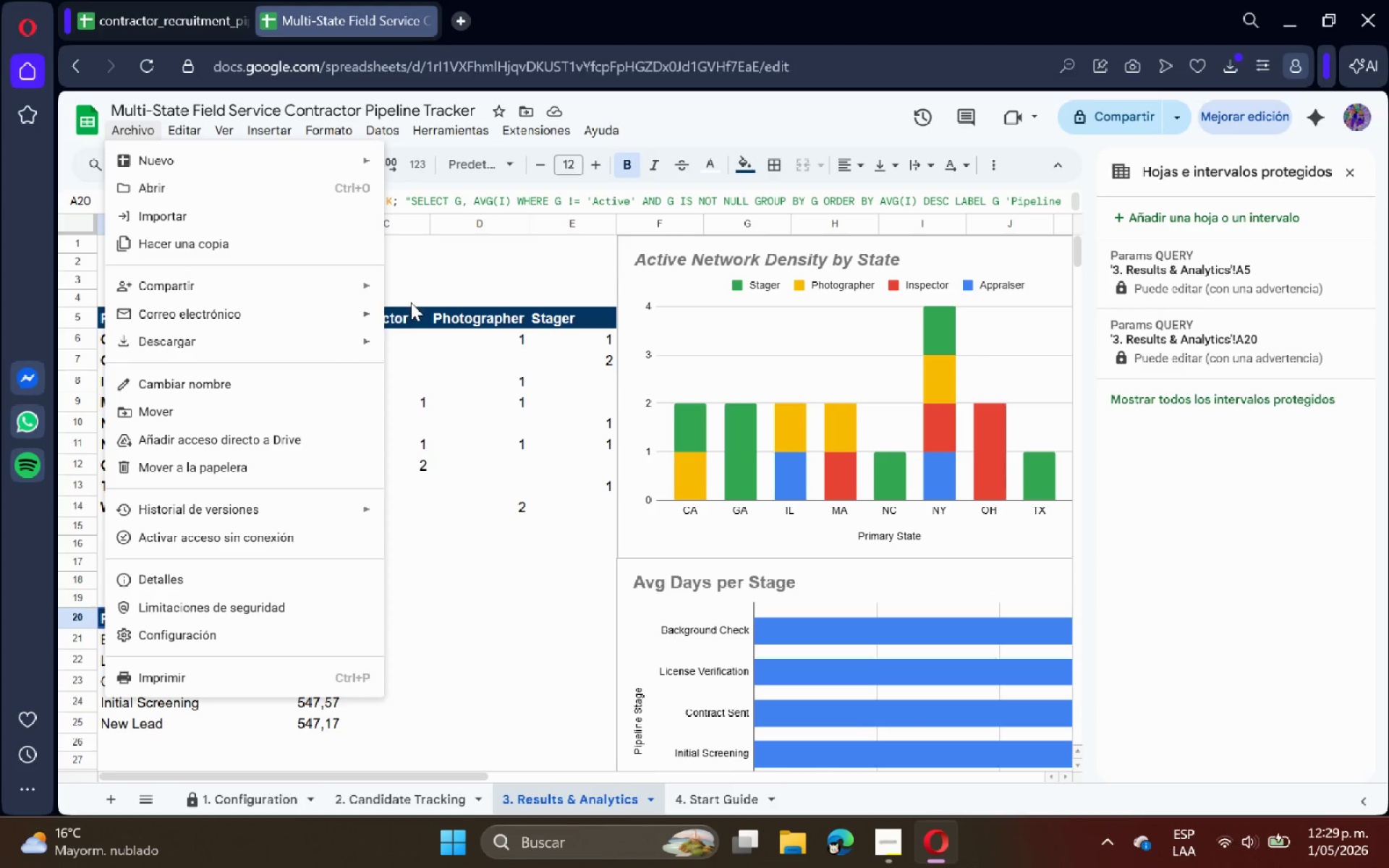 
left_click([303, 350])
 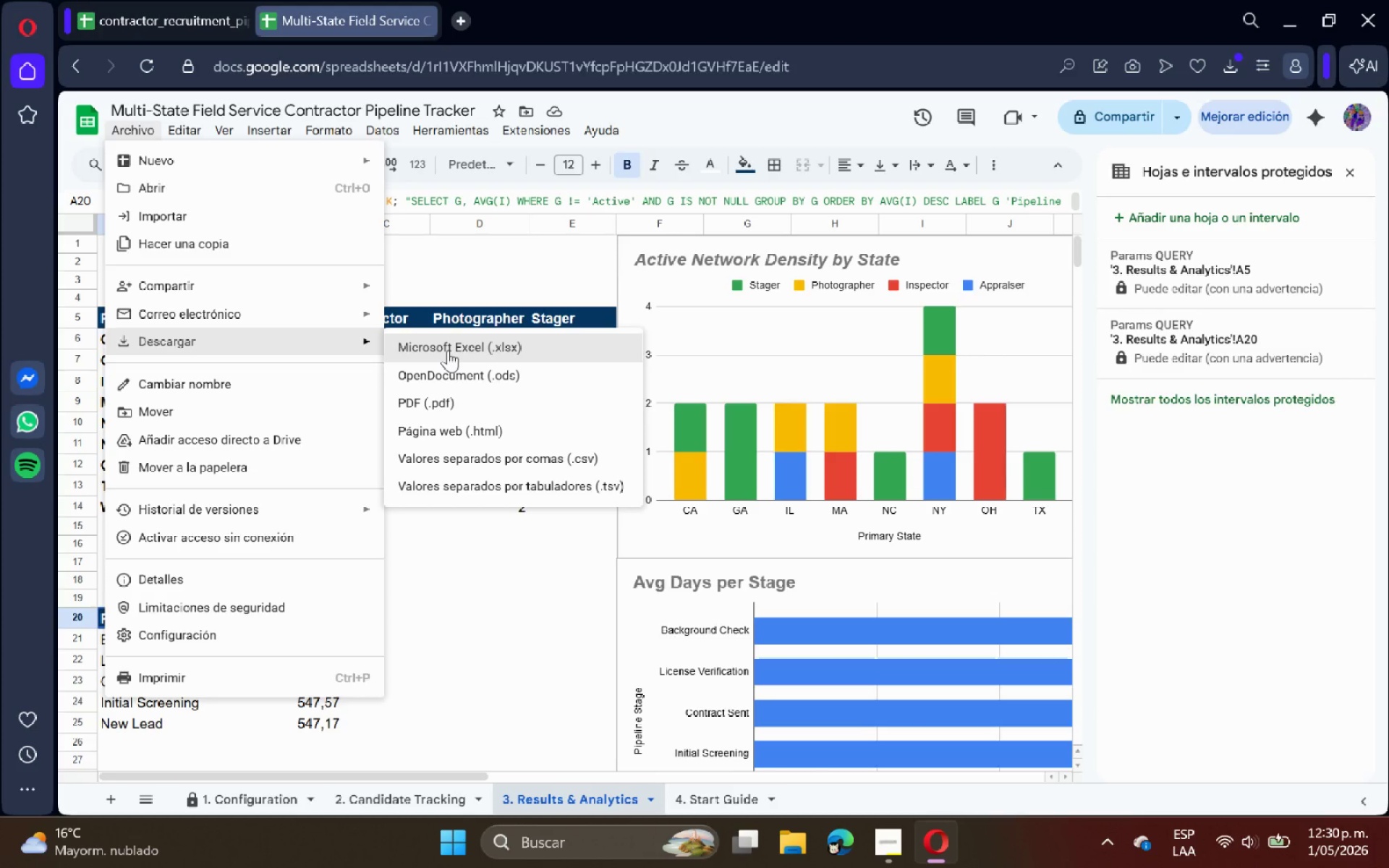 
left_click([448, 350])
 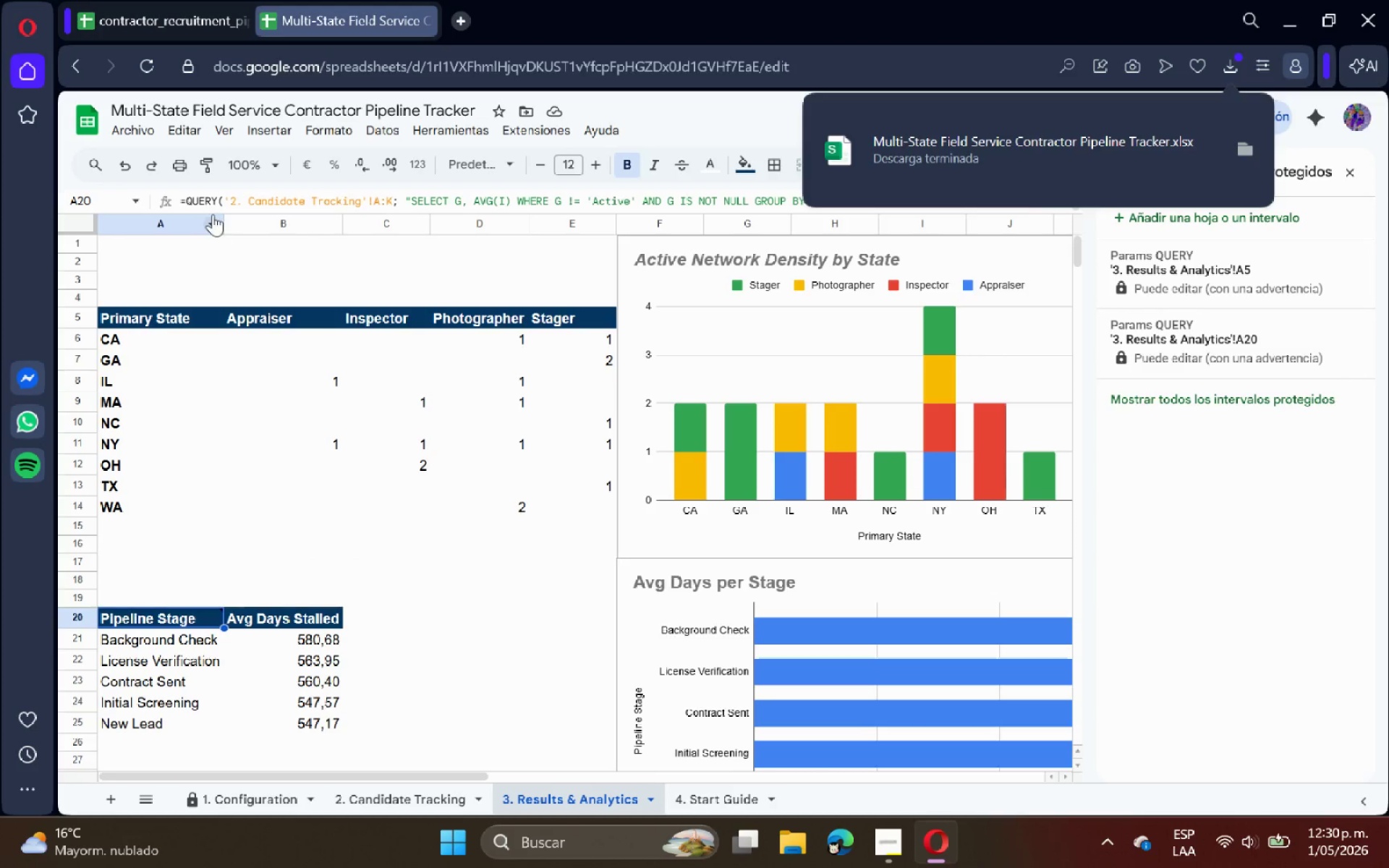 
left_click([150, 132])
 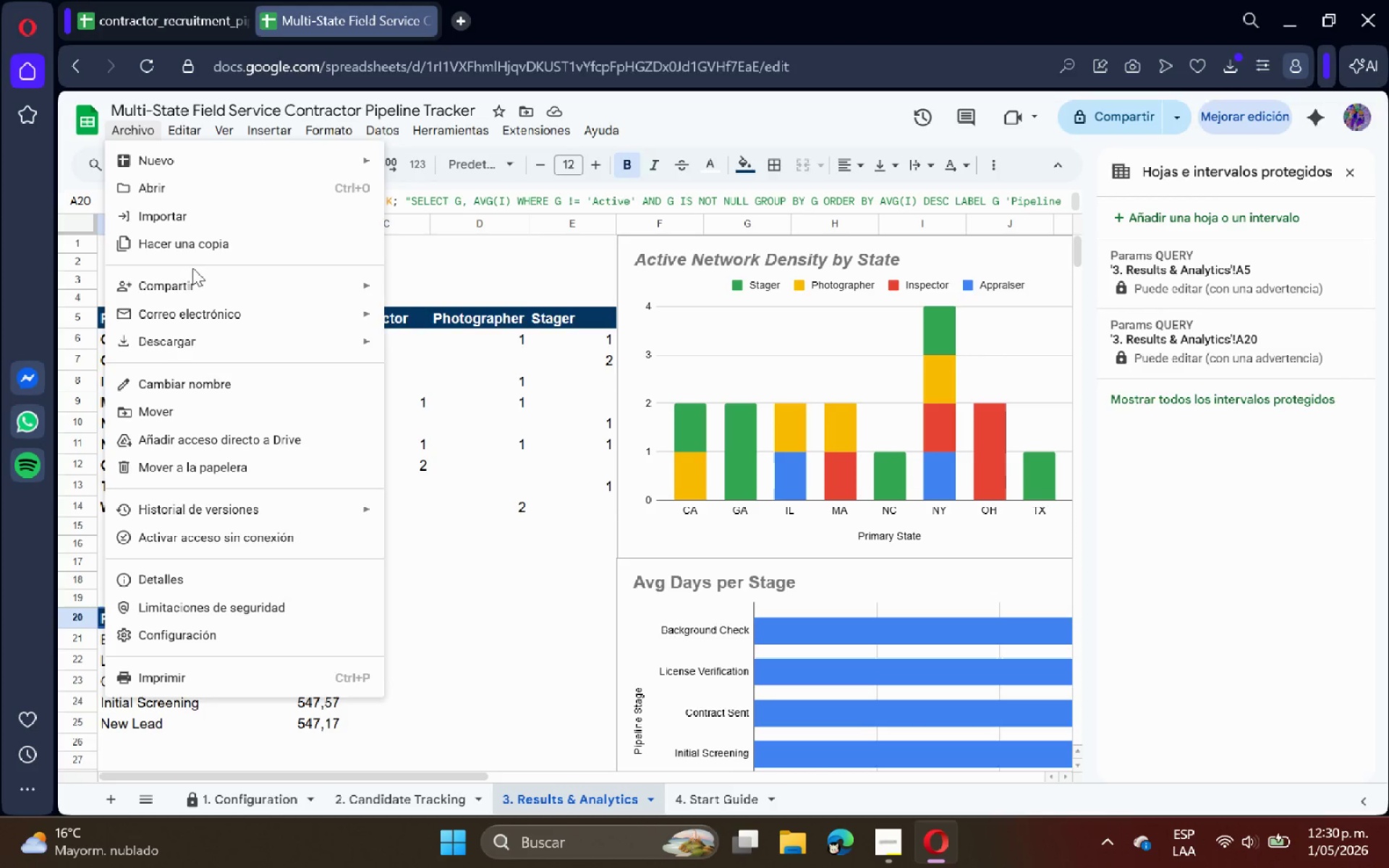 
left_click([194, 281])
 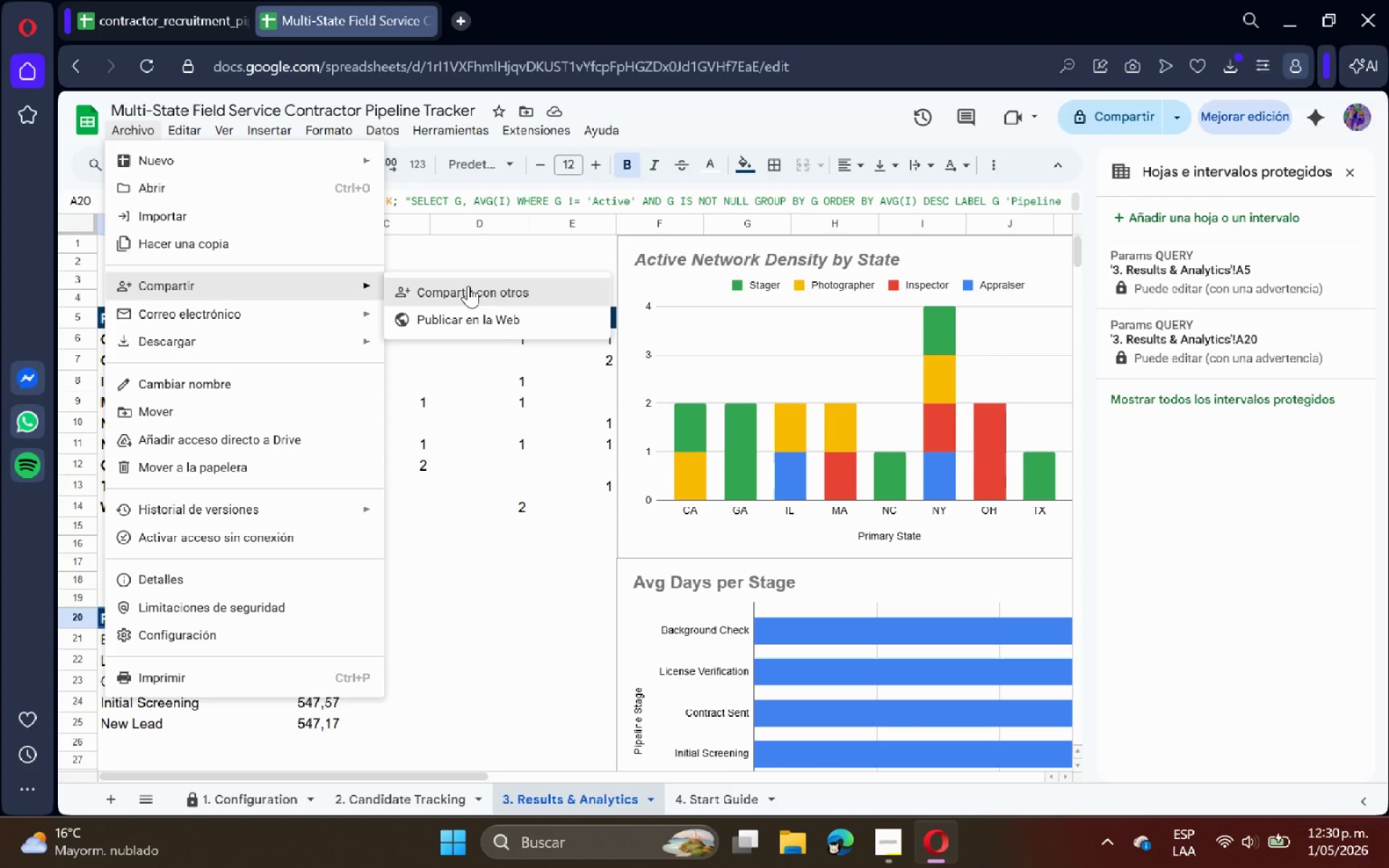 
left_click([472, 286])
 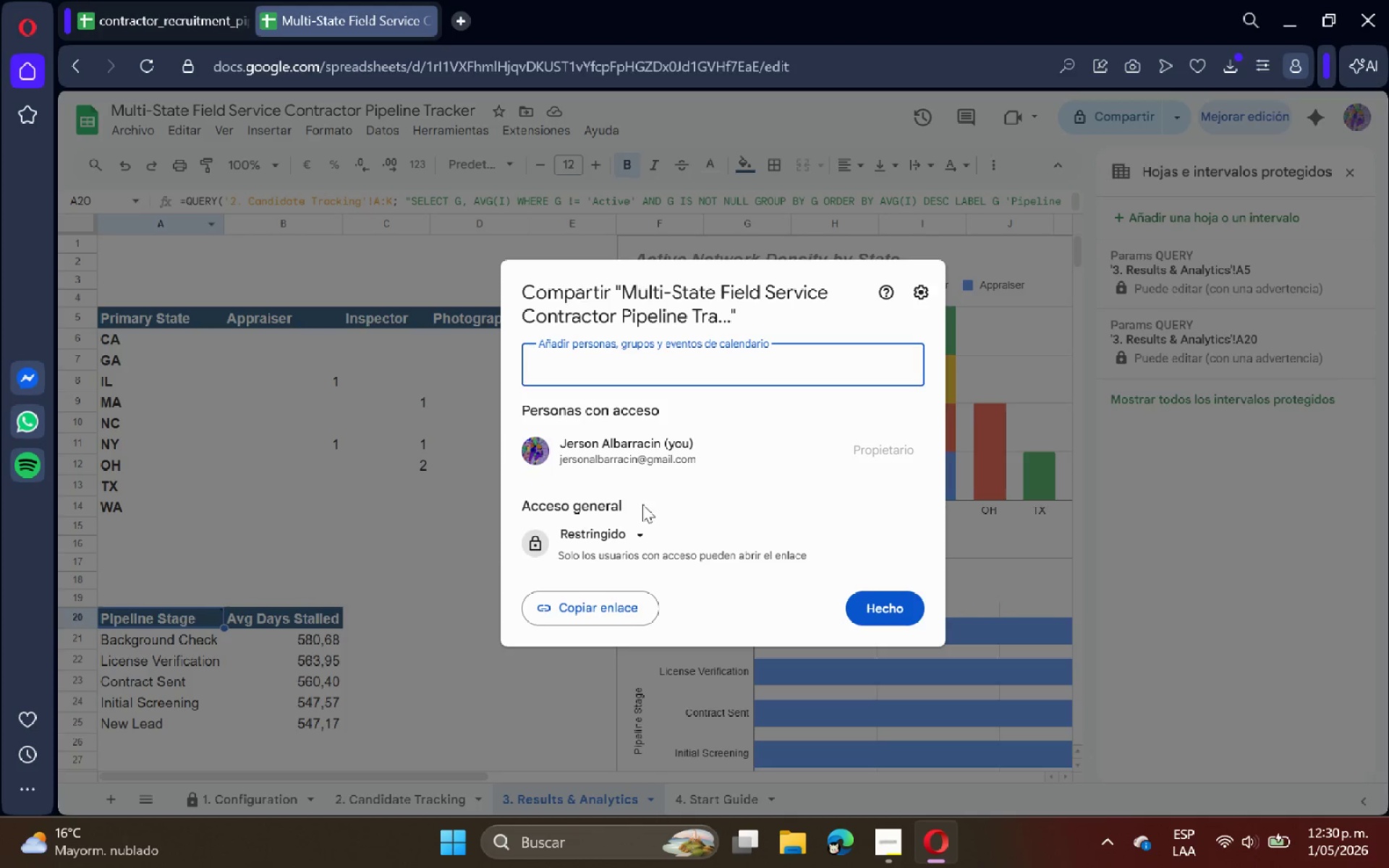 
left_click([632, 524])
 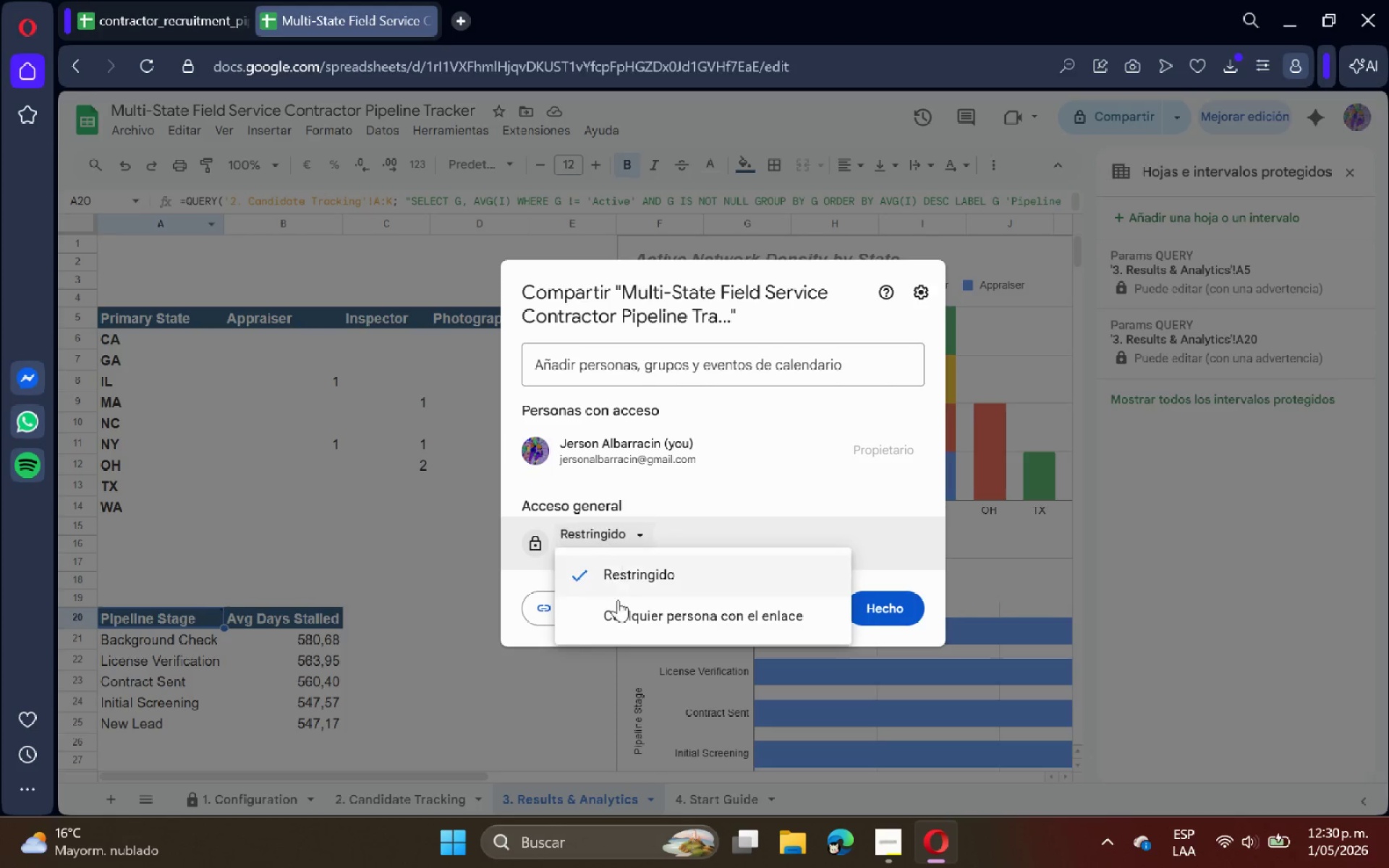 
left_click([621, 615])
 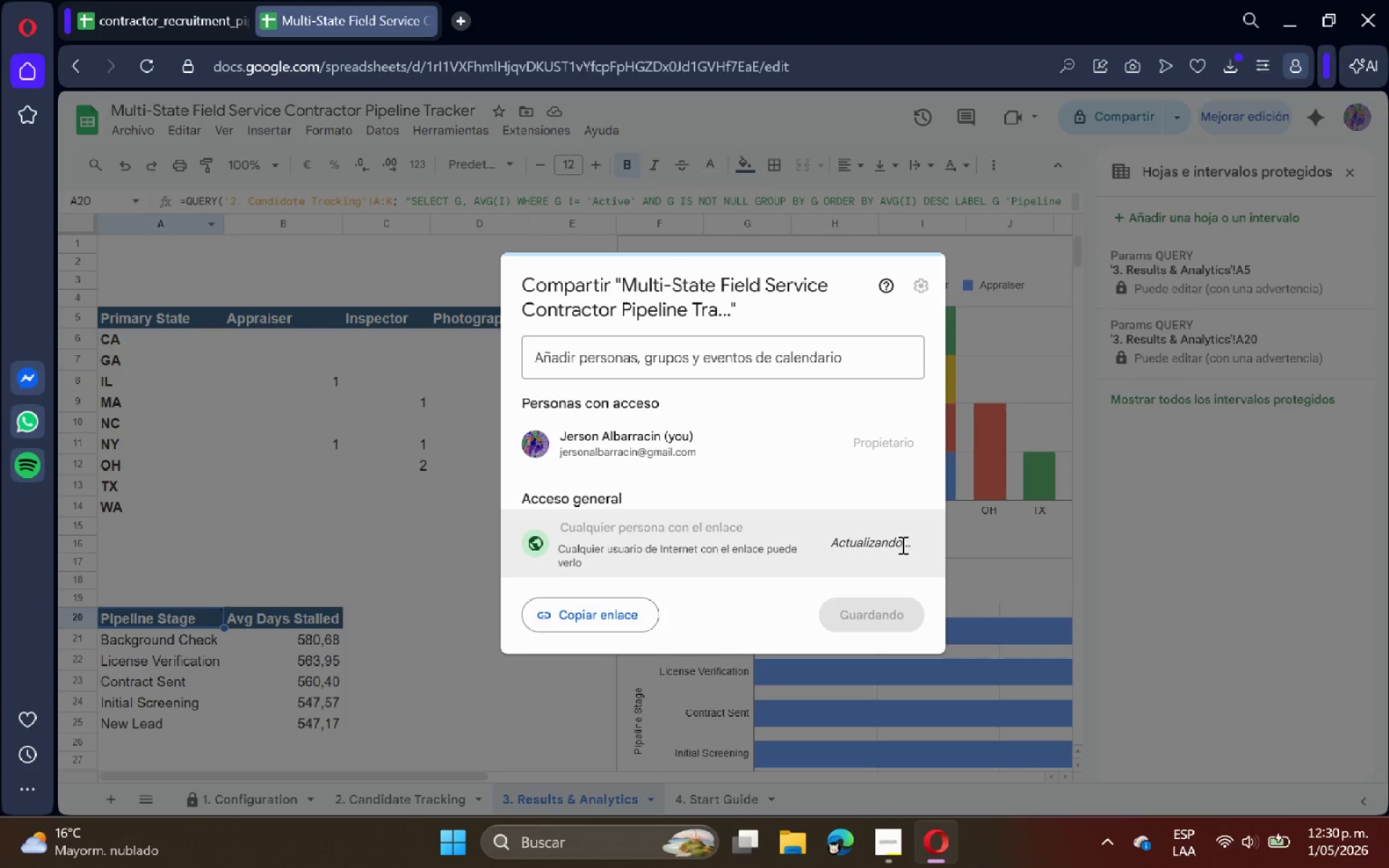 
left_click([907, 541])
 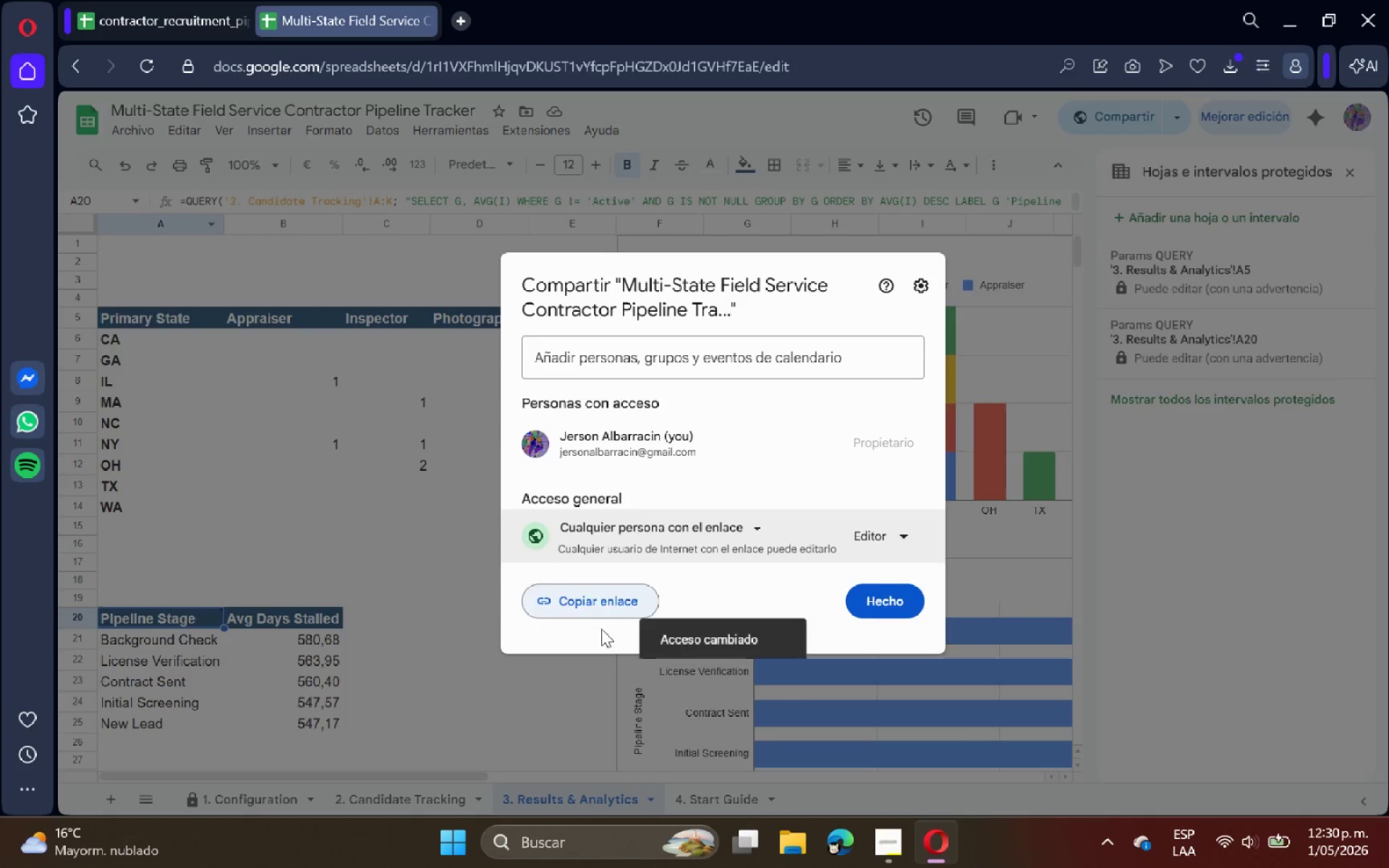 